 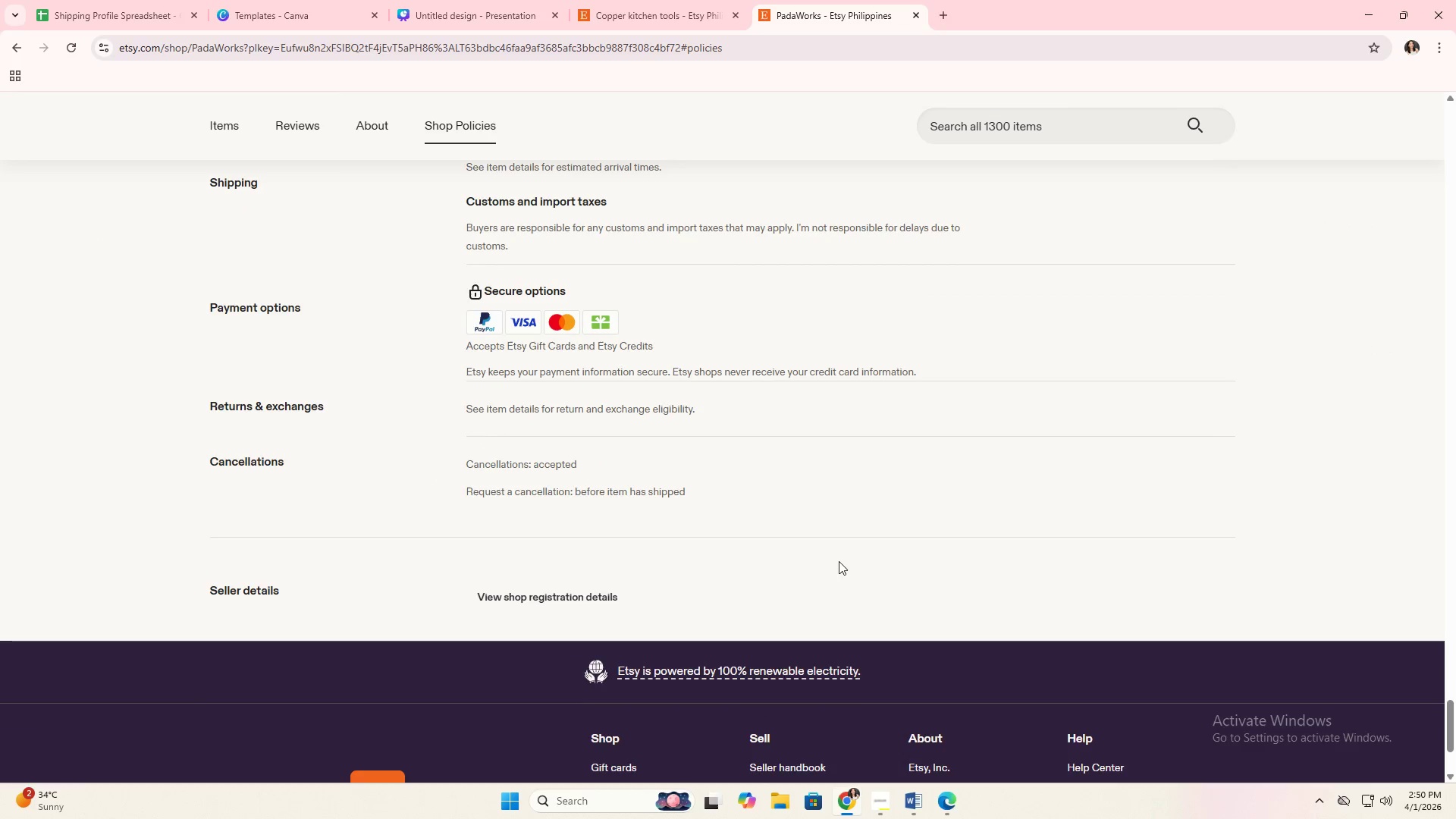 
scroll: coordinate [835, 439], scroll_direction: up, amount: 2.0
 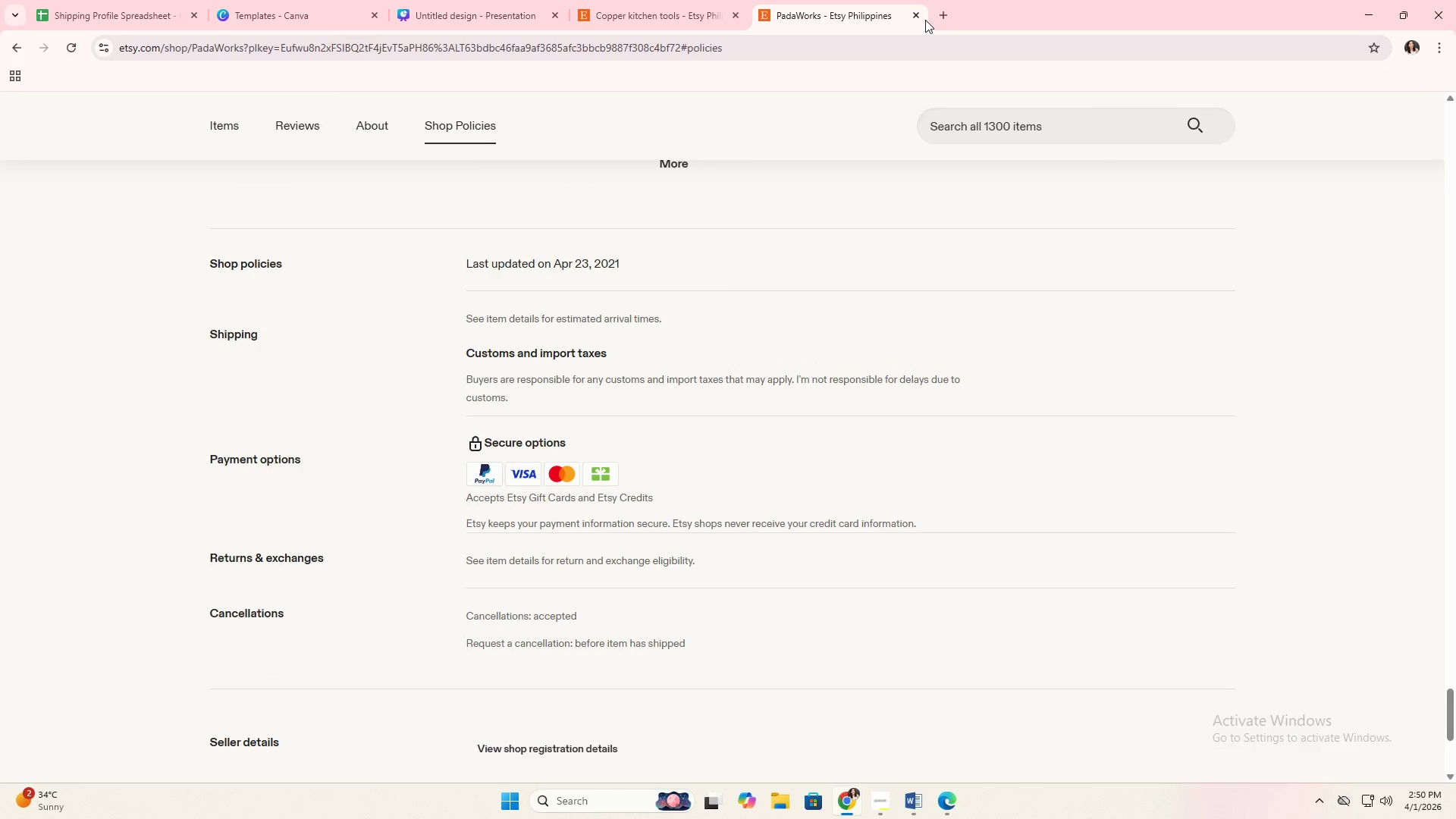 
left_click([921, 17])
 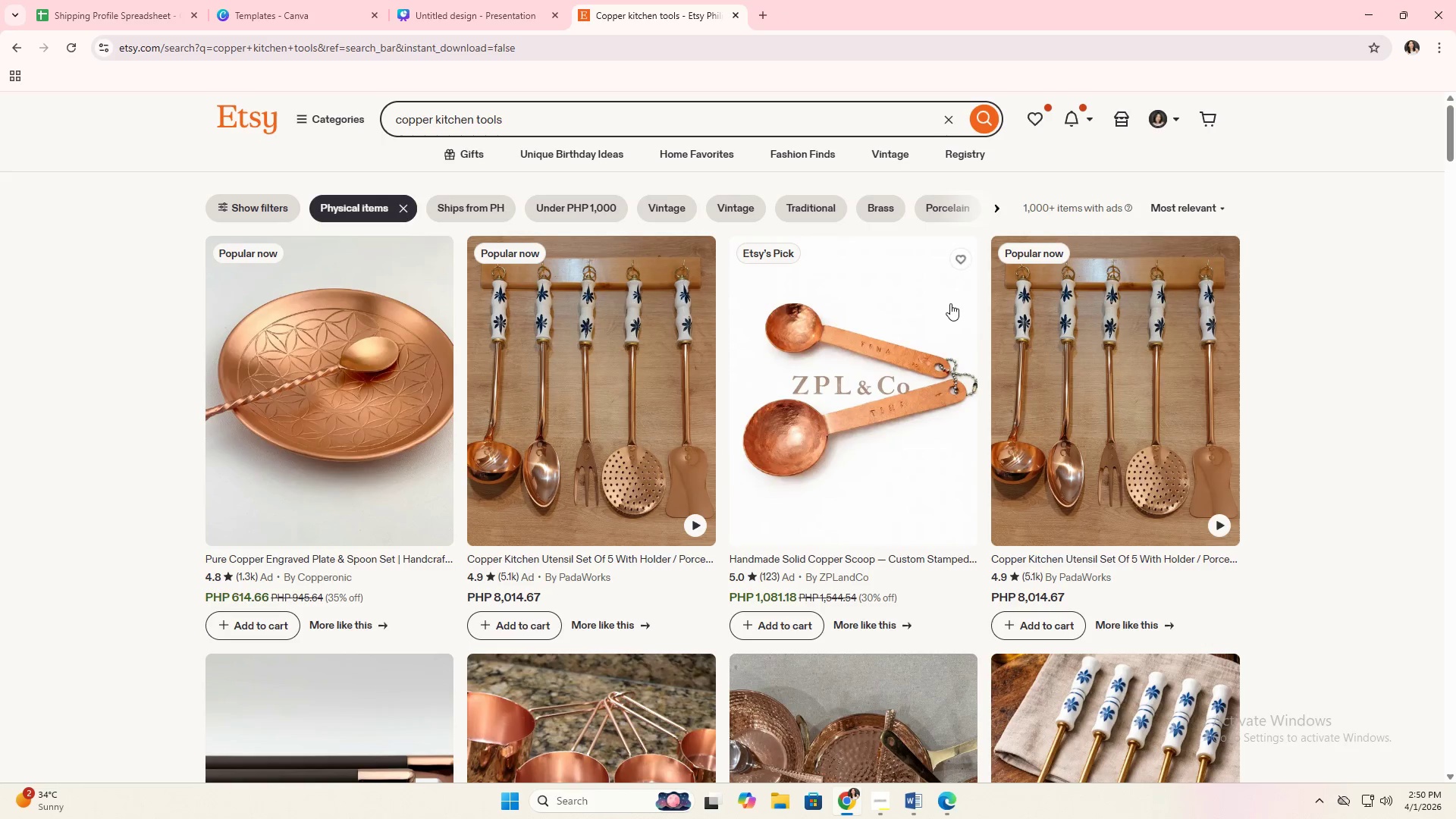 
scroll: coordinate [1058, 362], scroll_direction: down, amount: 3.0
 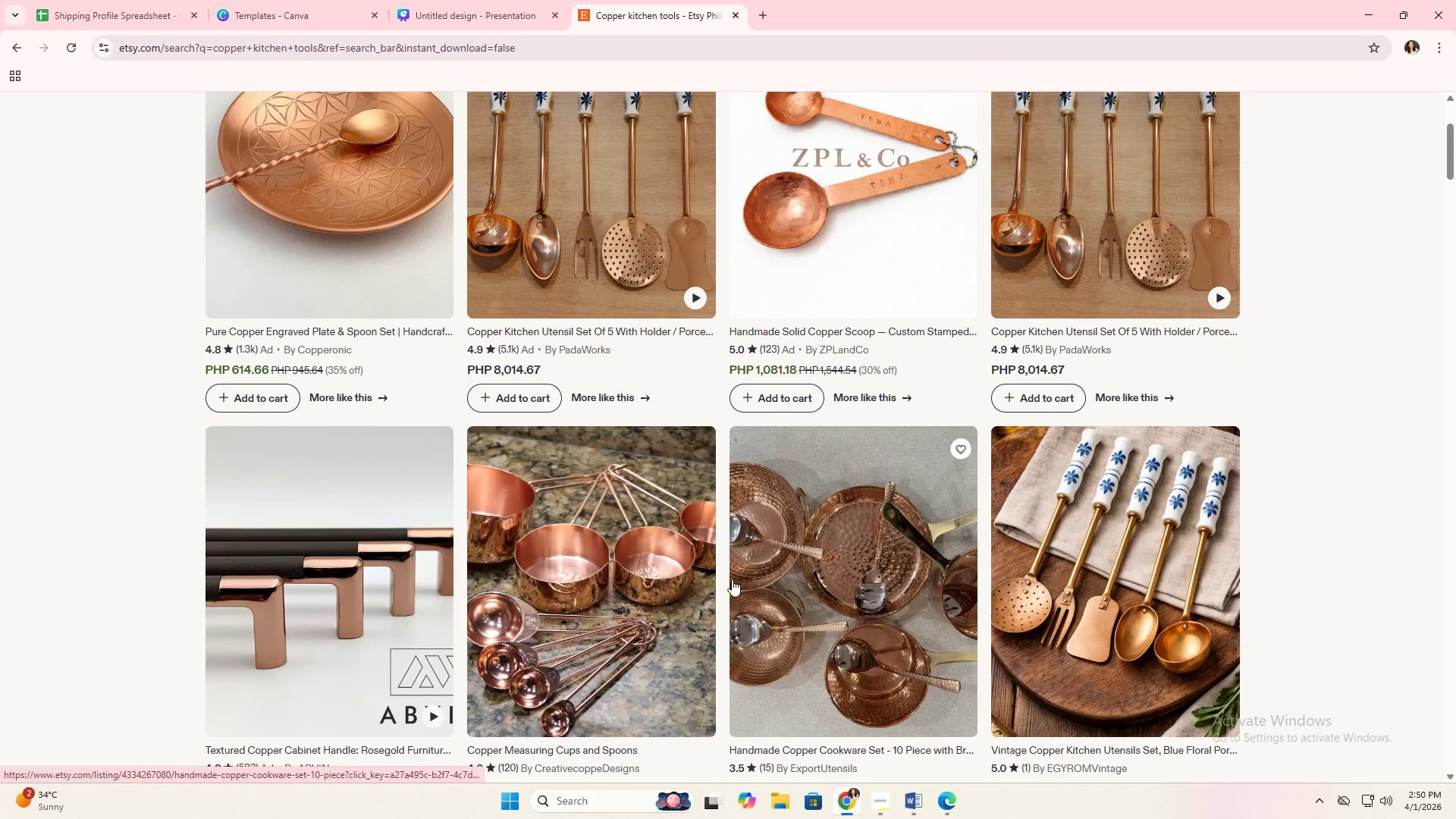 
left_click([570, 543])
 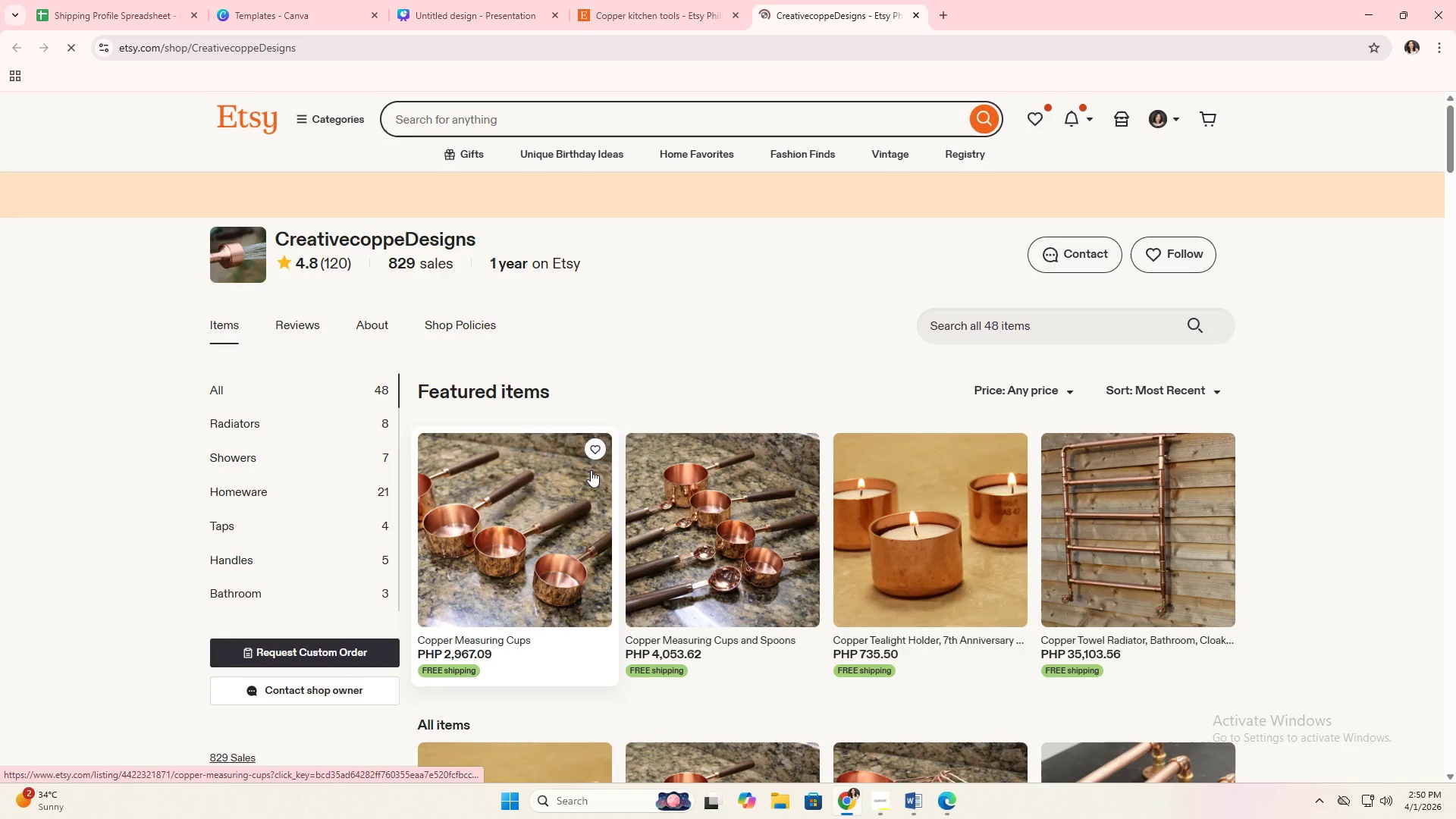 
scroll: coordinate [651, 579], scroll_direction: down, amount: 3.0
 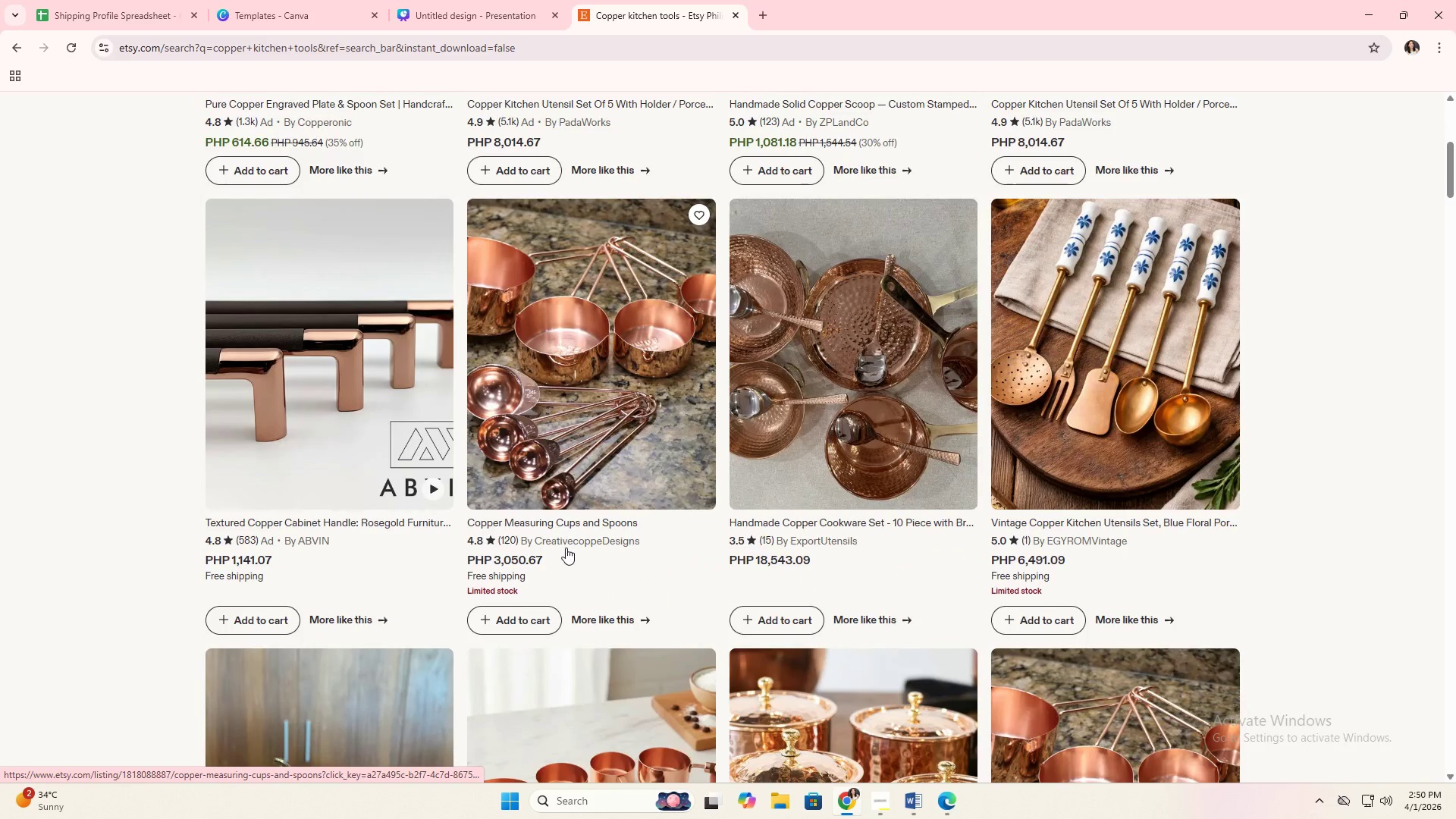 
left_click([449, 330])
 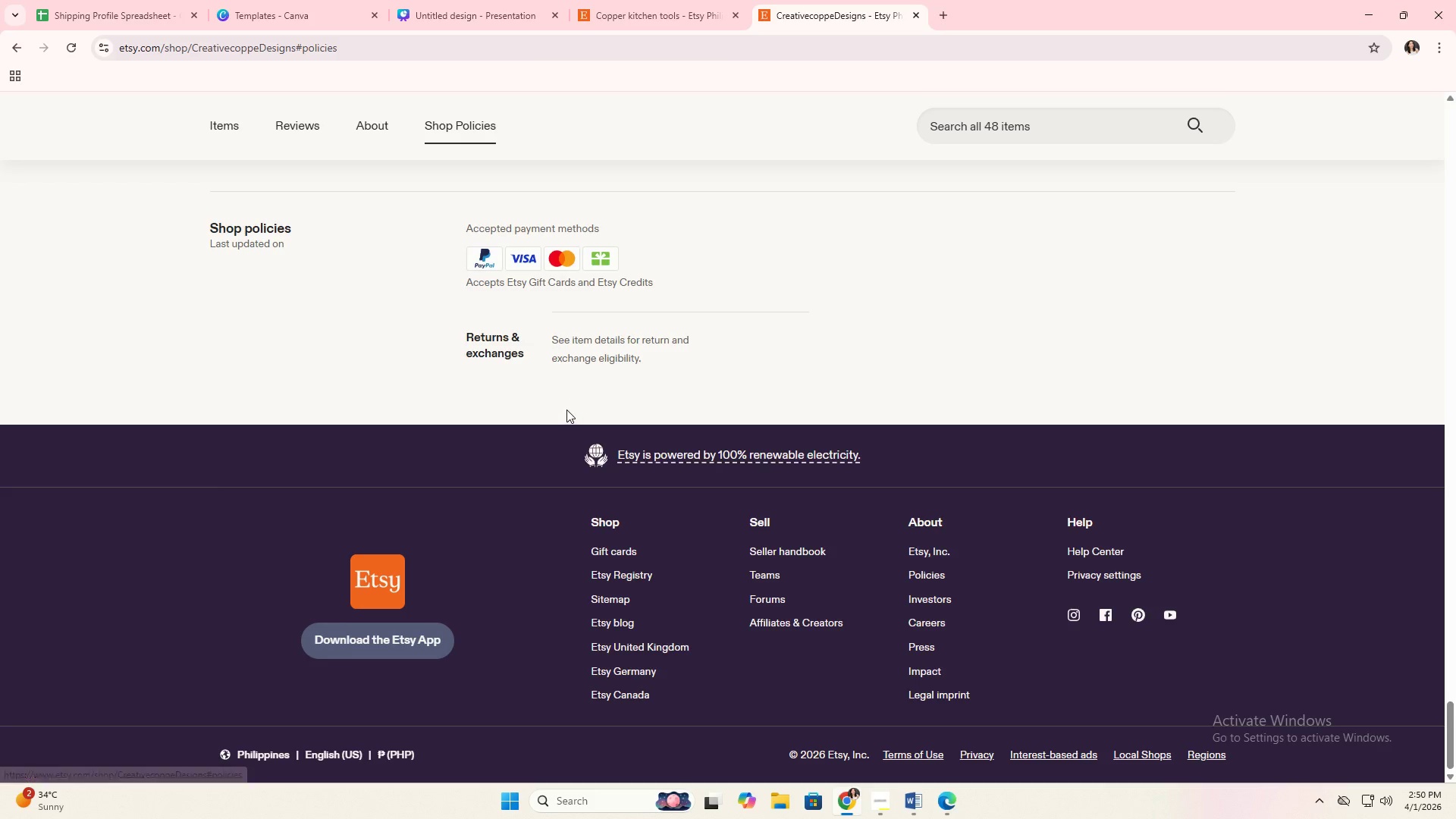 
scroll: coordinate [767, 240], scroll_direction: up, amount: 6.0
 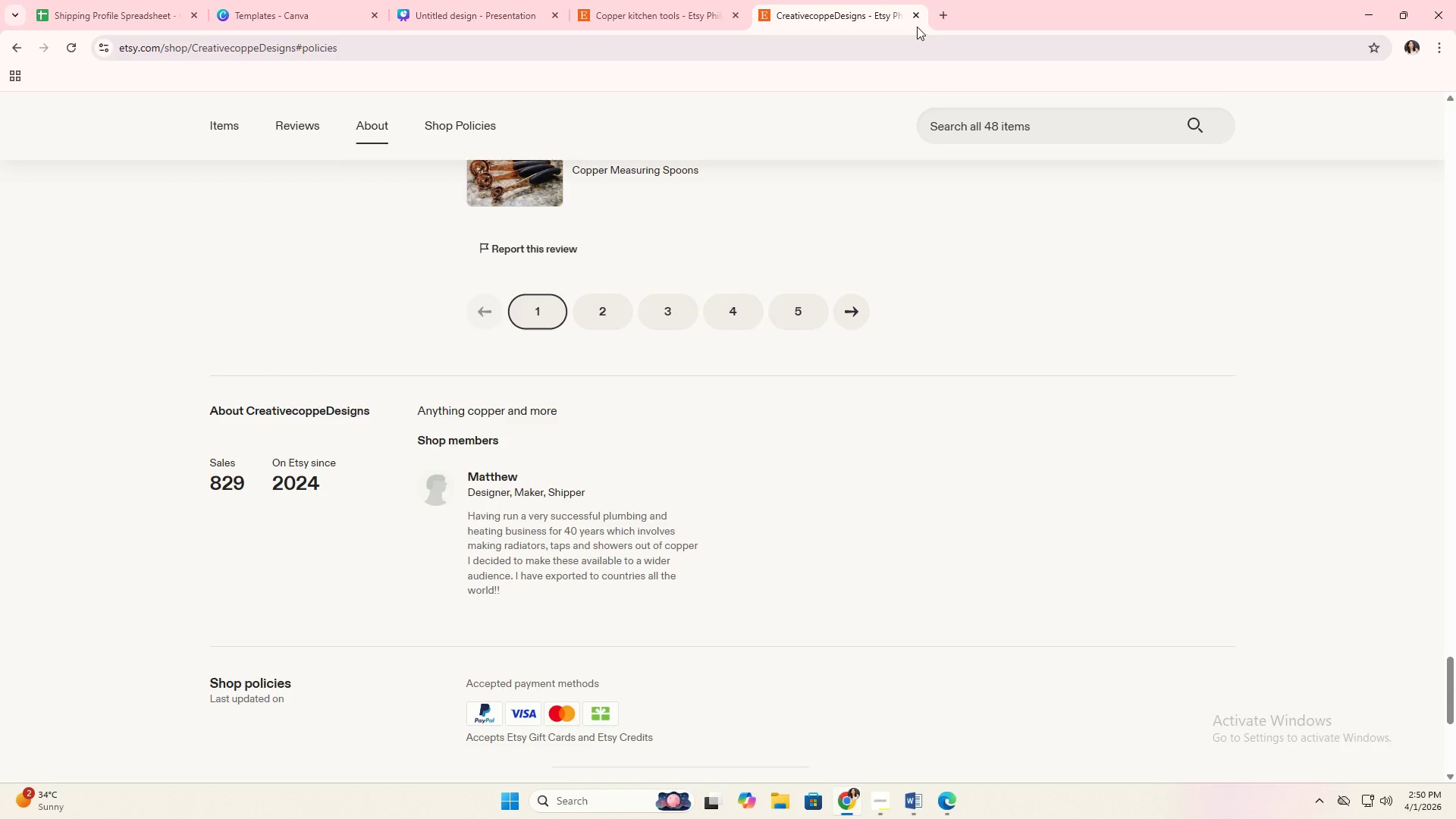 
left_click([917, 17])
 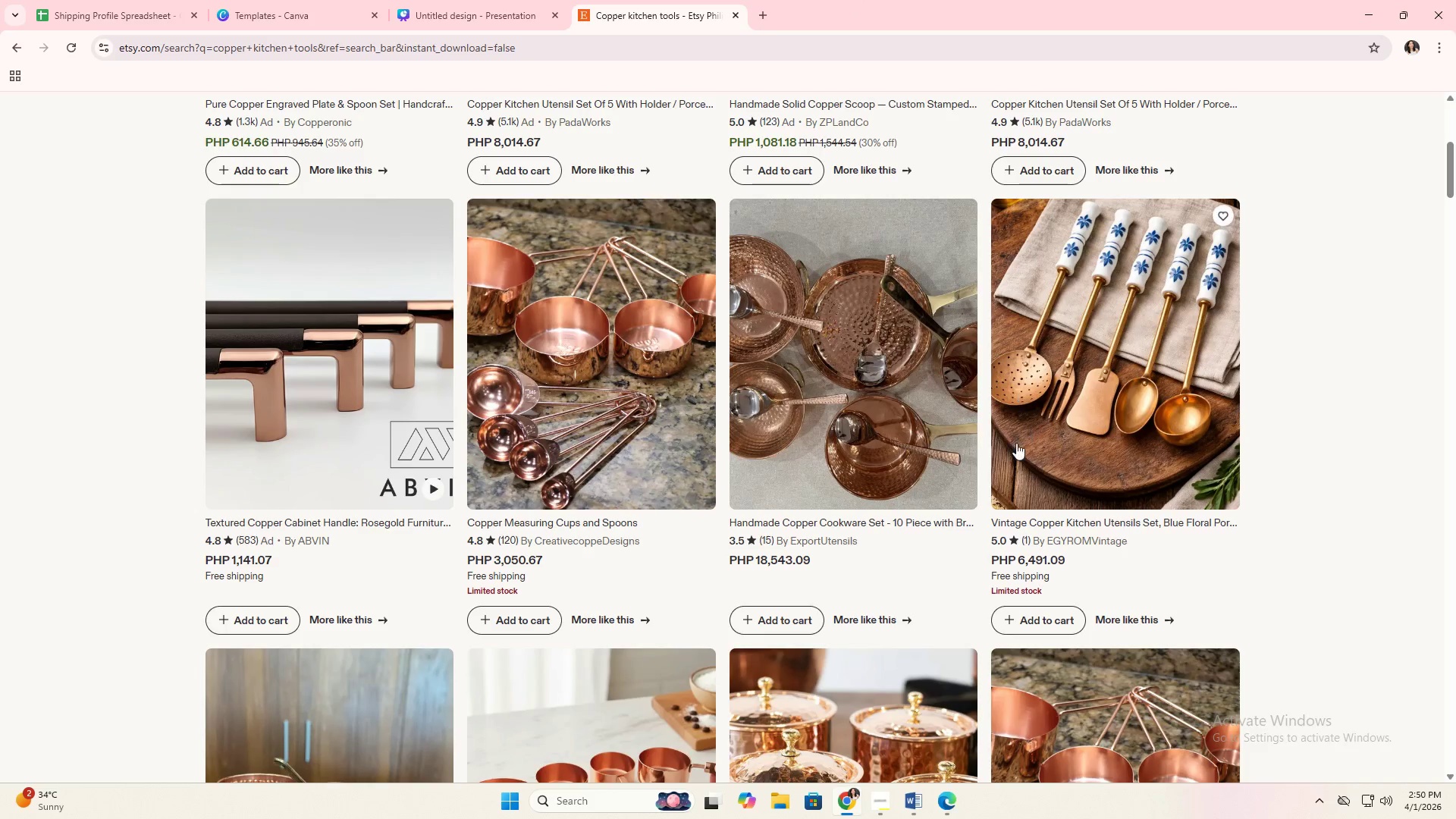 
left_click([833, 535])
 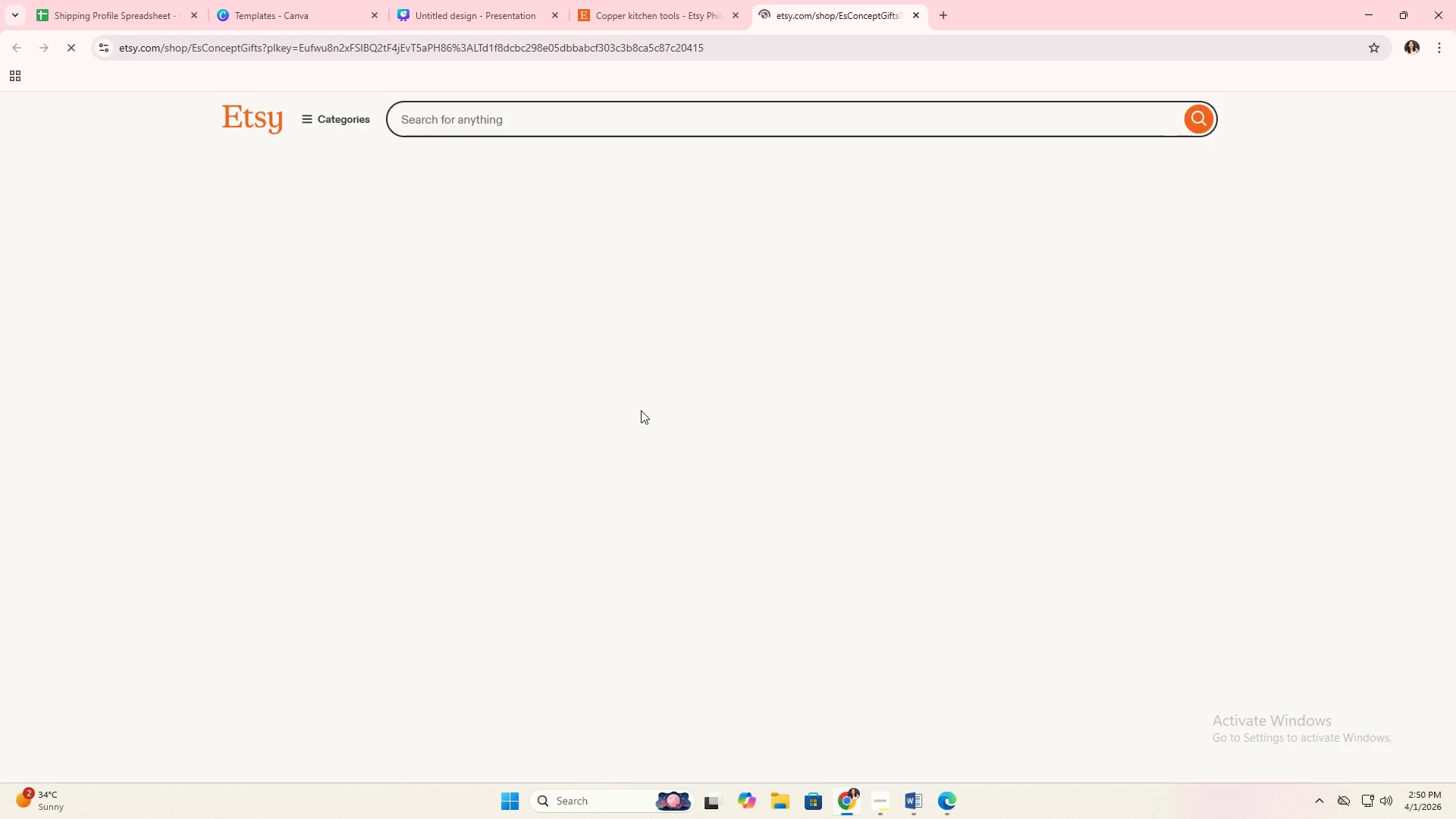 
scroll: coordinate [930, 499], scroll_direction: down, amount: 6.0
 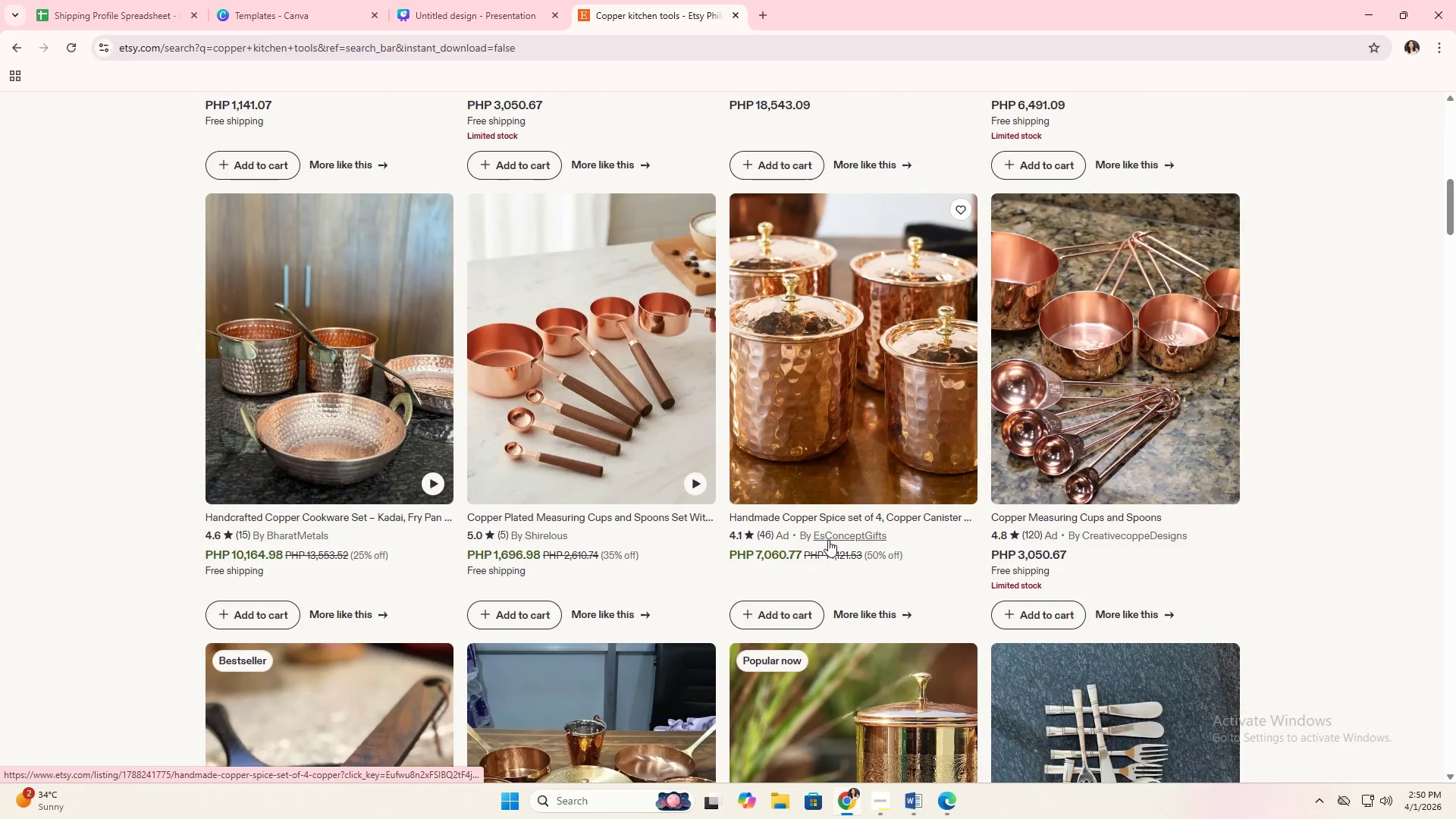 
left_click([441, 492])
 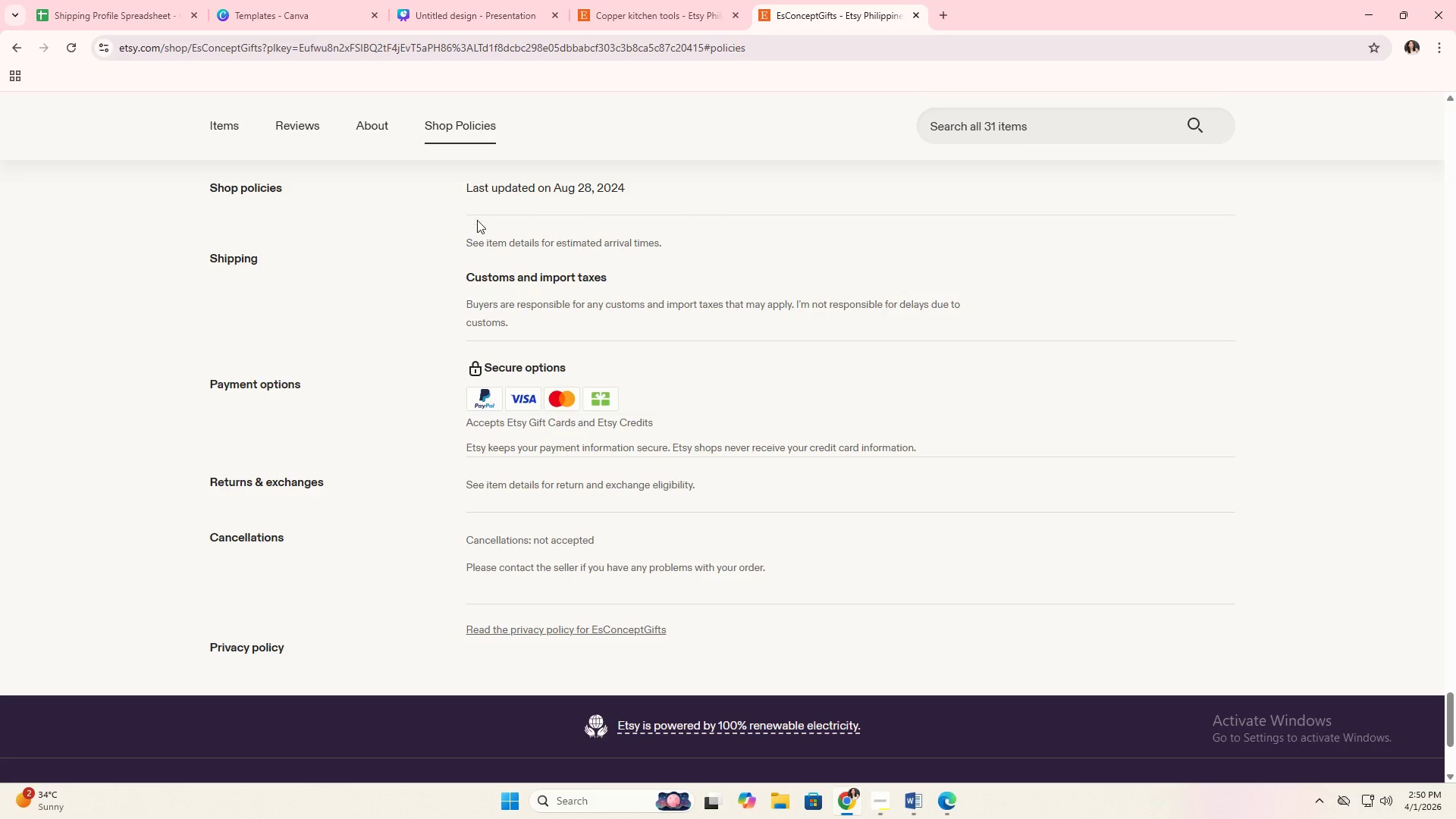 
scroll: coordinate [612, 449], scroll_direction: down, amount: 2.0
 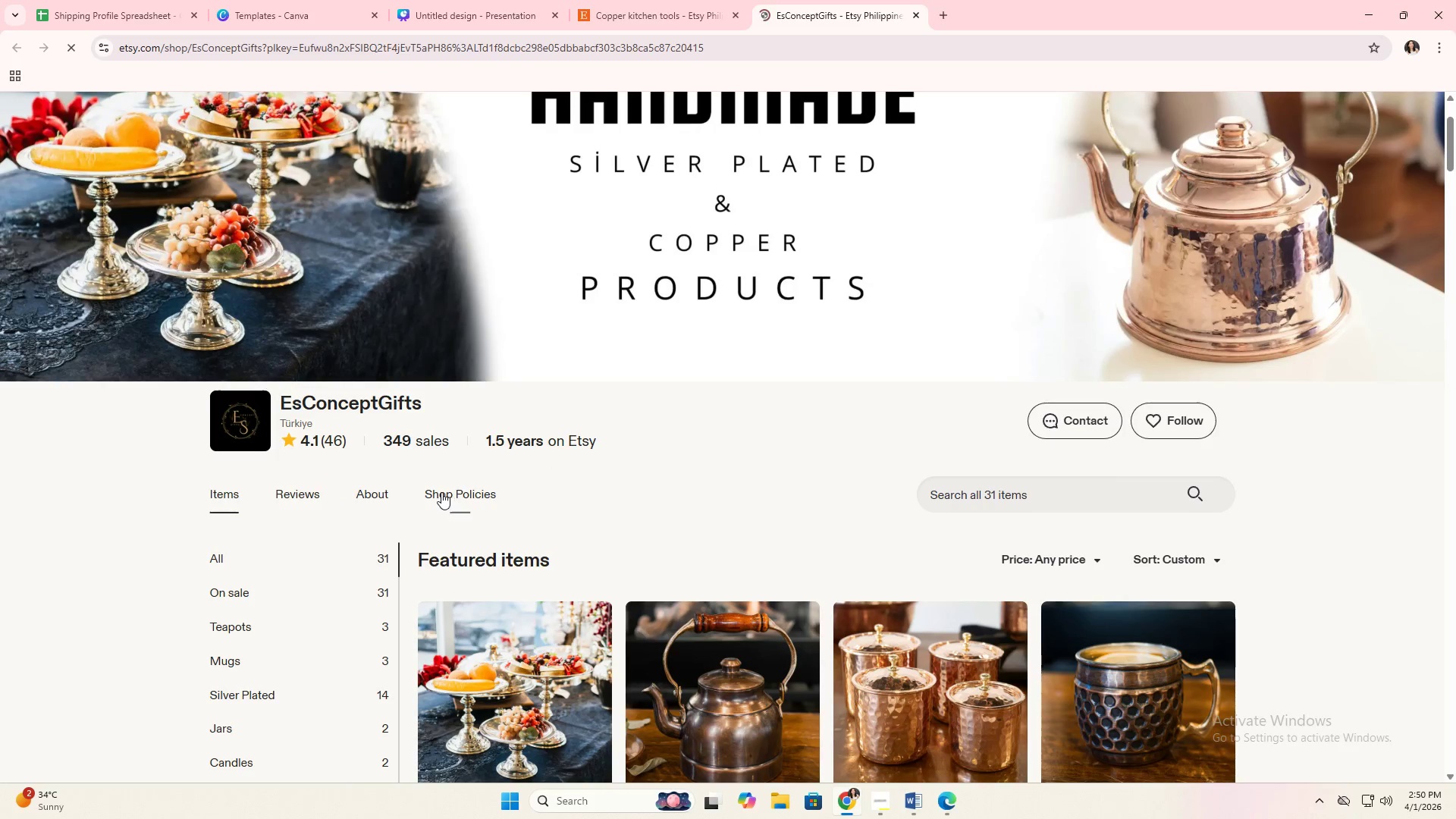 
left_click_drag(start_coordinate=[471, 246], to_coordinate=[765, 487])
 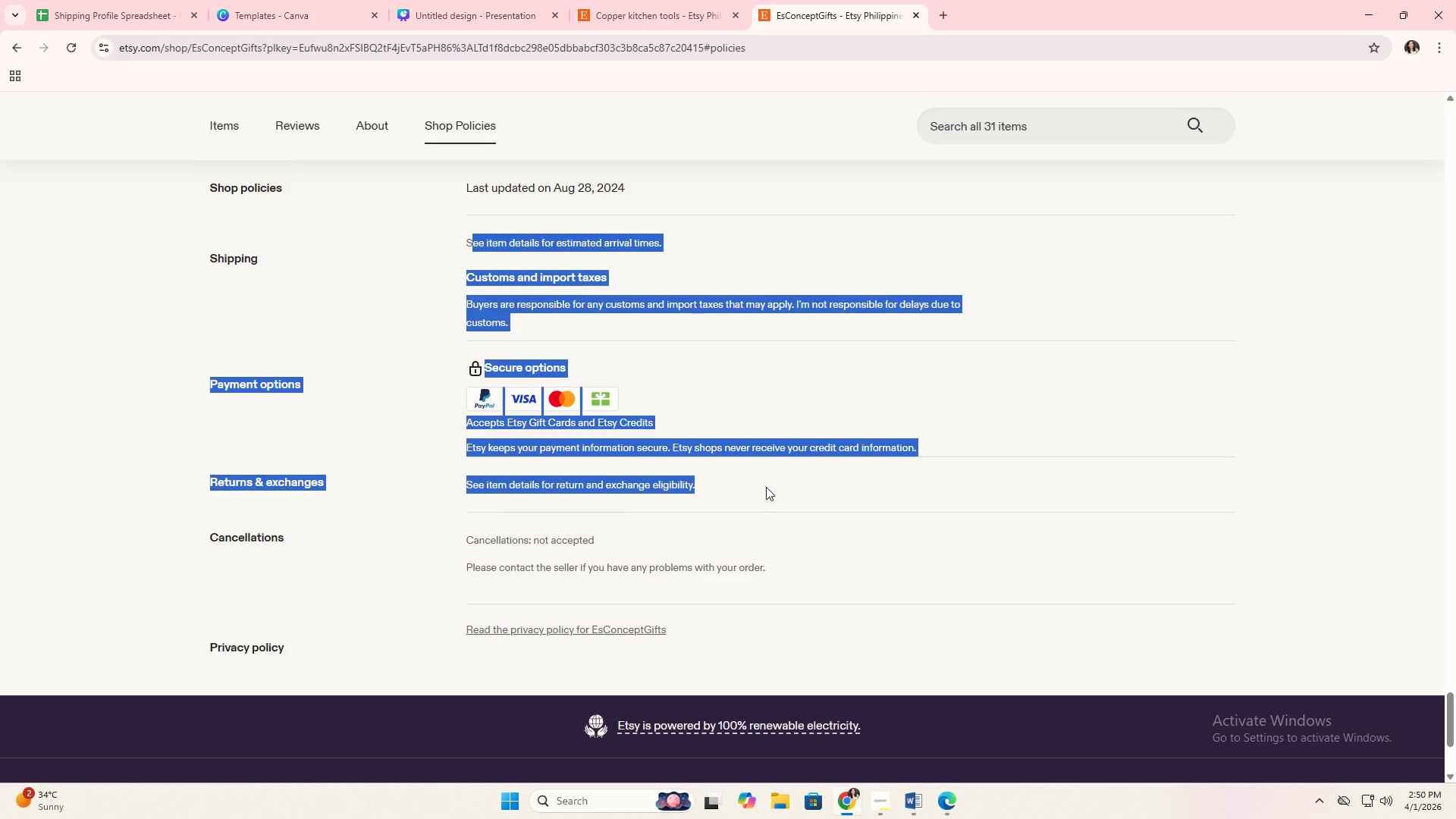 
left_click([766, 487])
 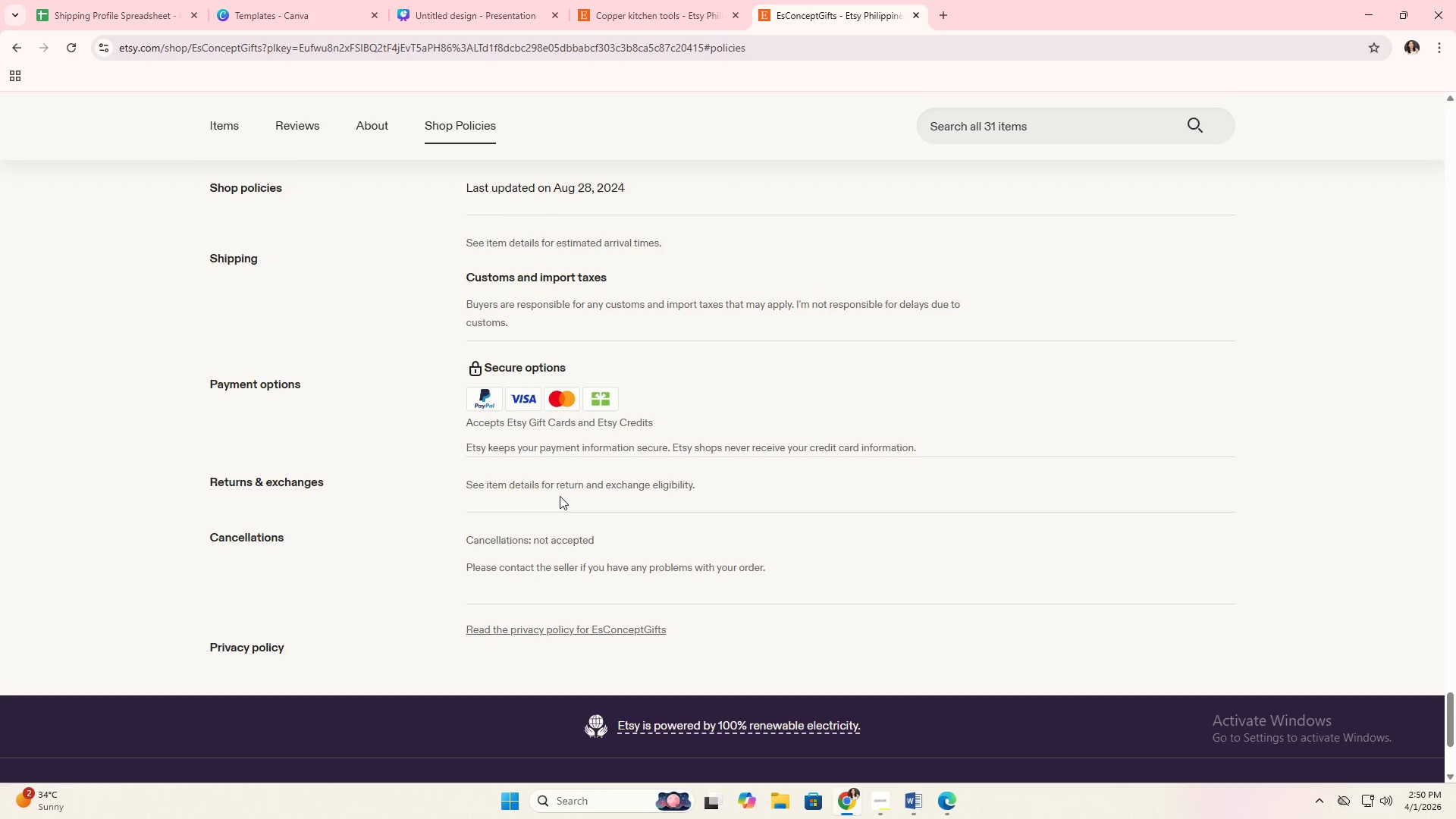 
left_click_drag(start_coordinate=[561, 489], to_coordinate=[713, 510])
 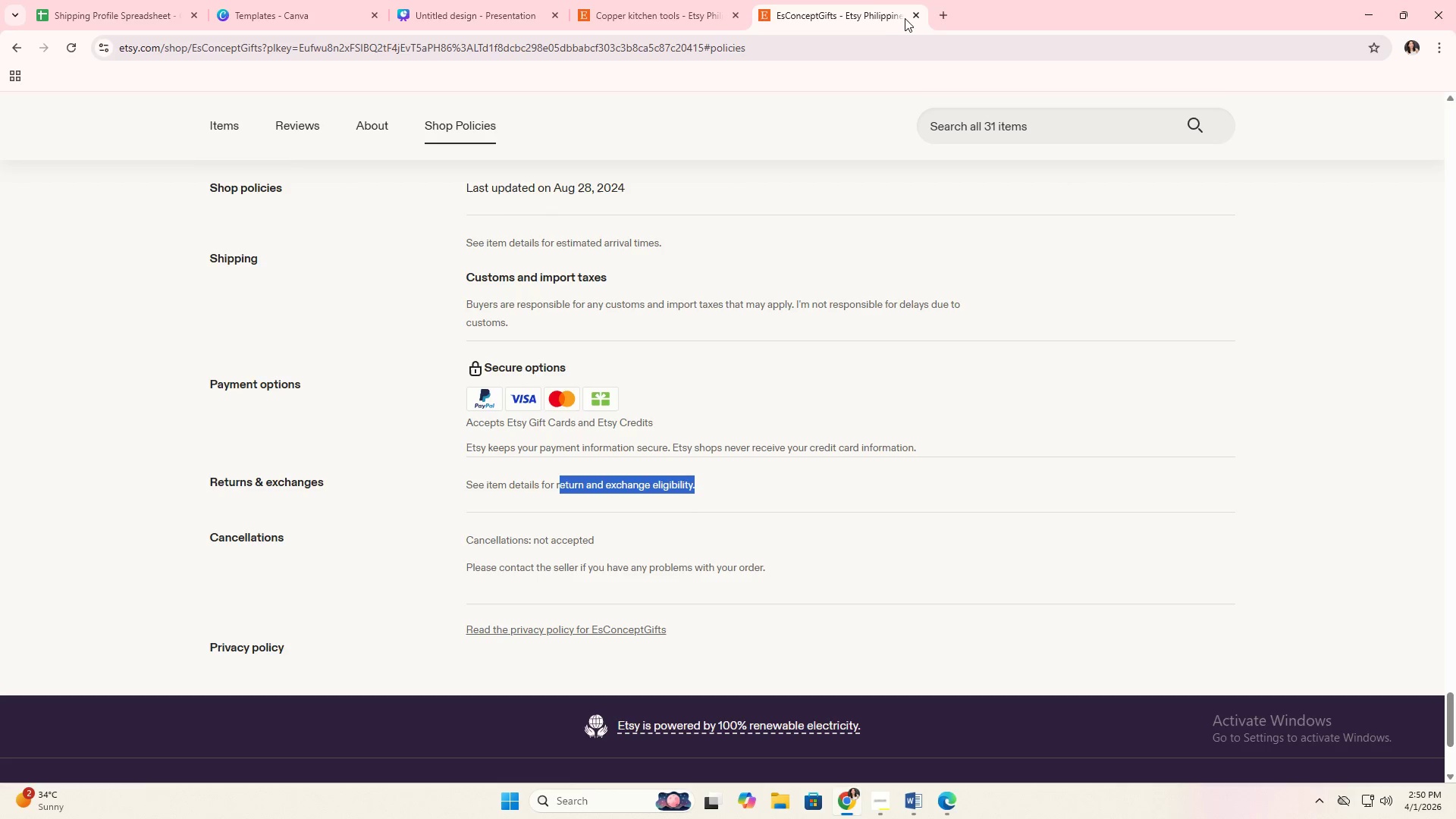 
left_click([915, 17])
 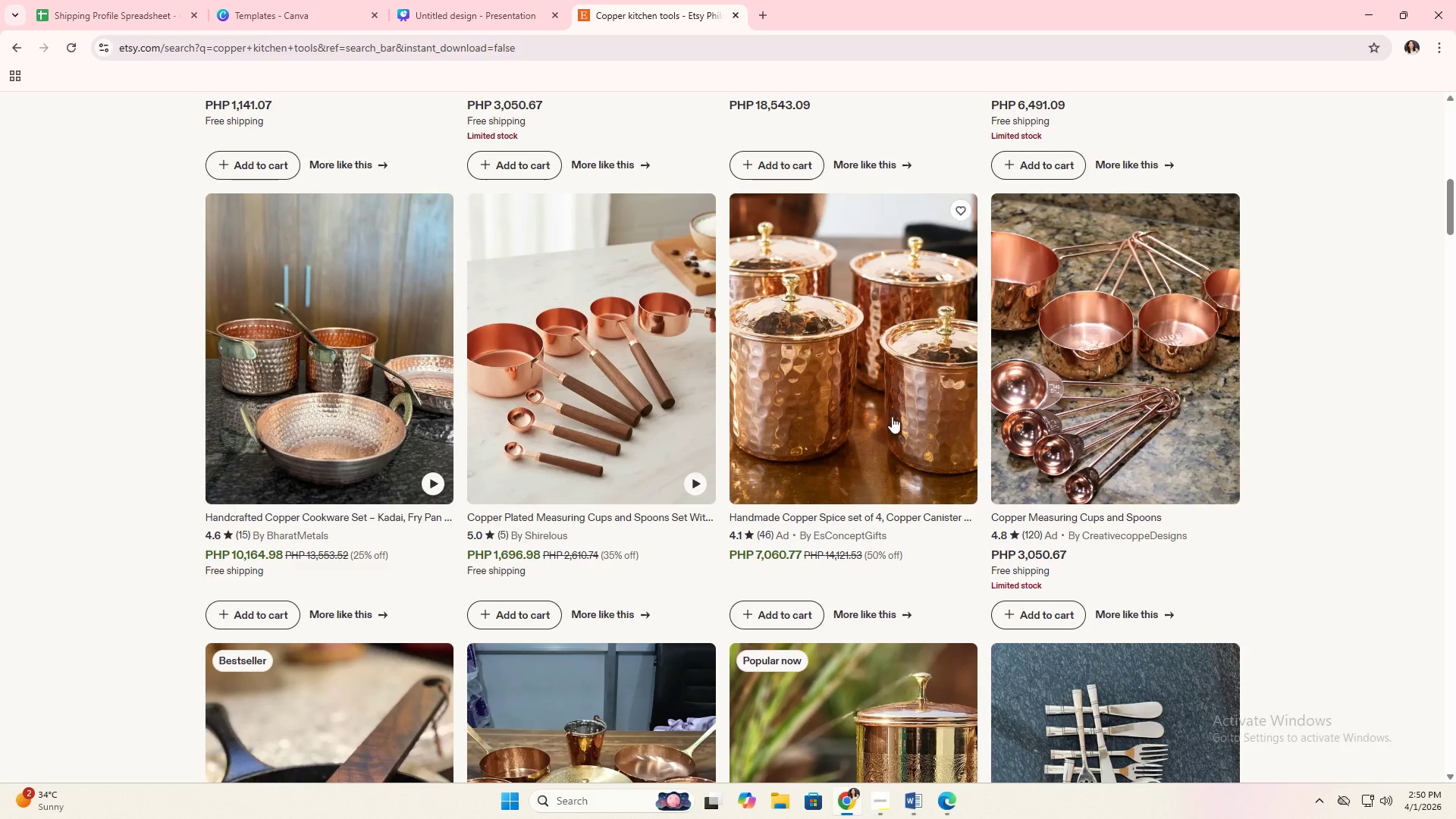 
scroll: coordinate [883, 432], scroll_direction: down, amount: 5.0
 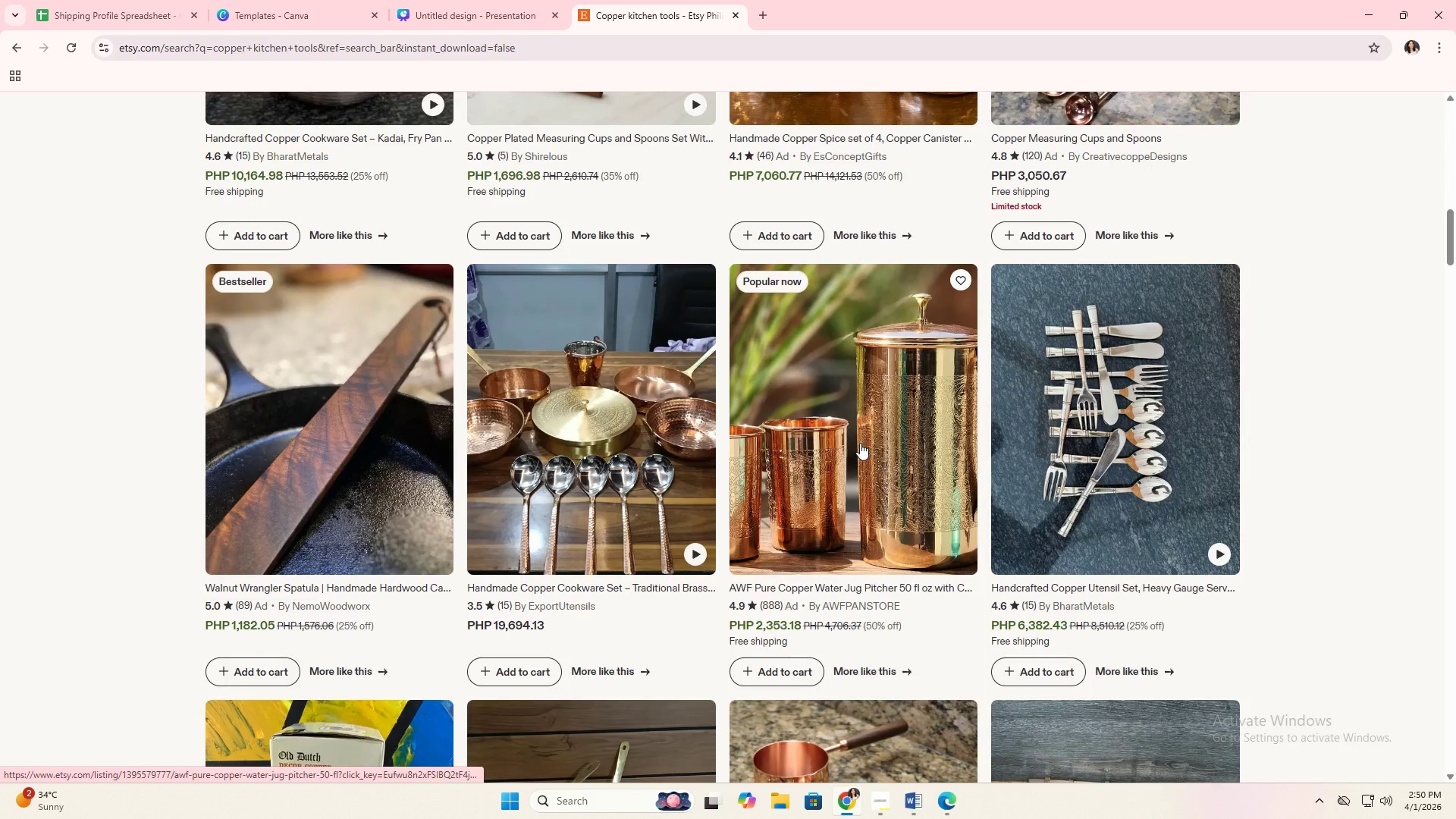 
left_click([870, 532])
 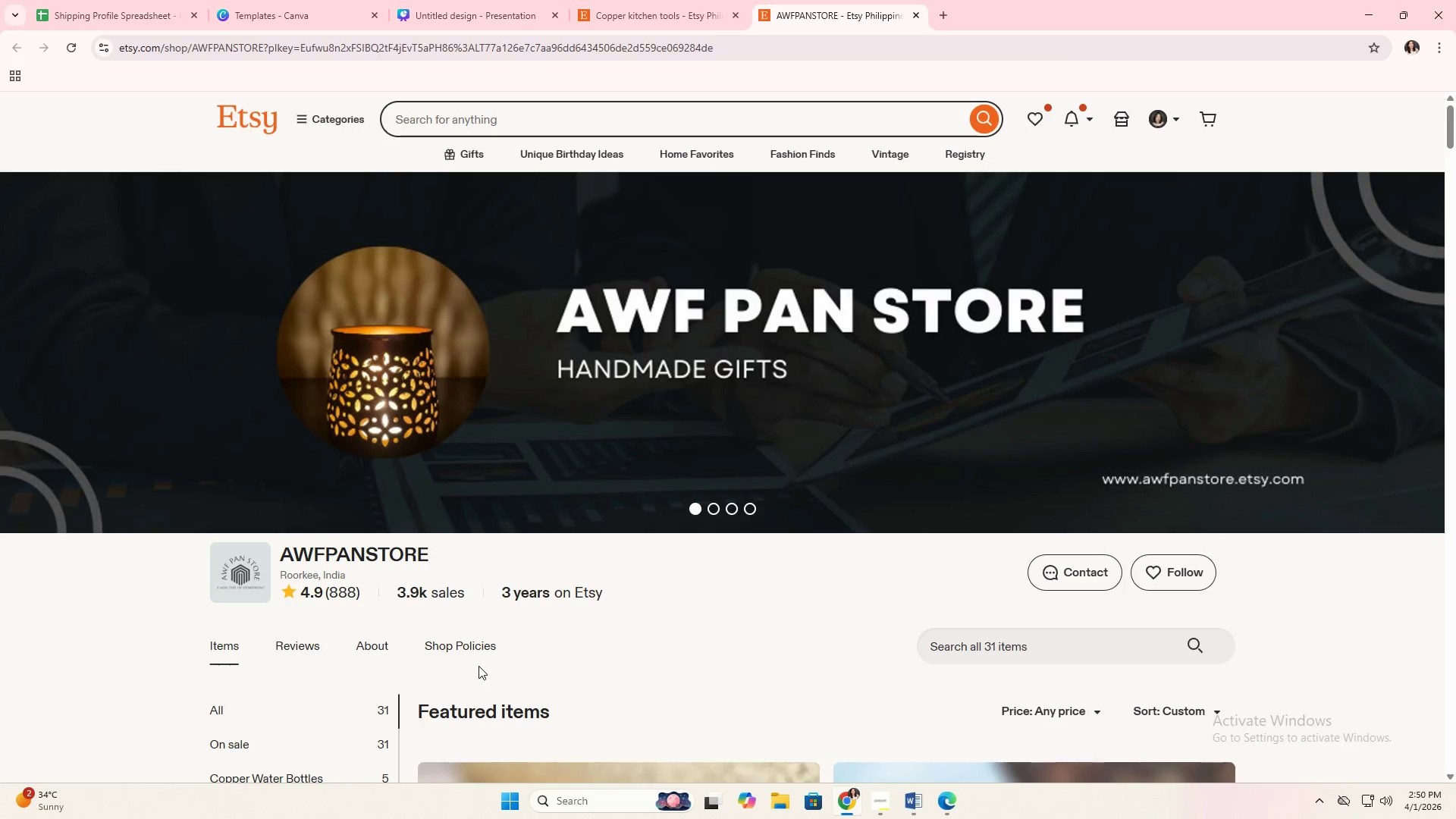 
scroll: coordinate [860, 446], scroll_direction: down, amount: 1.0
 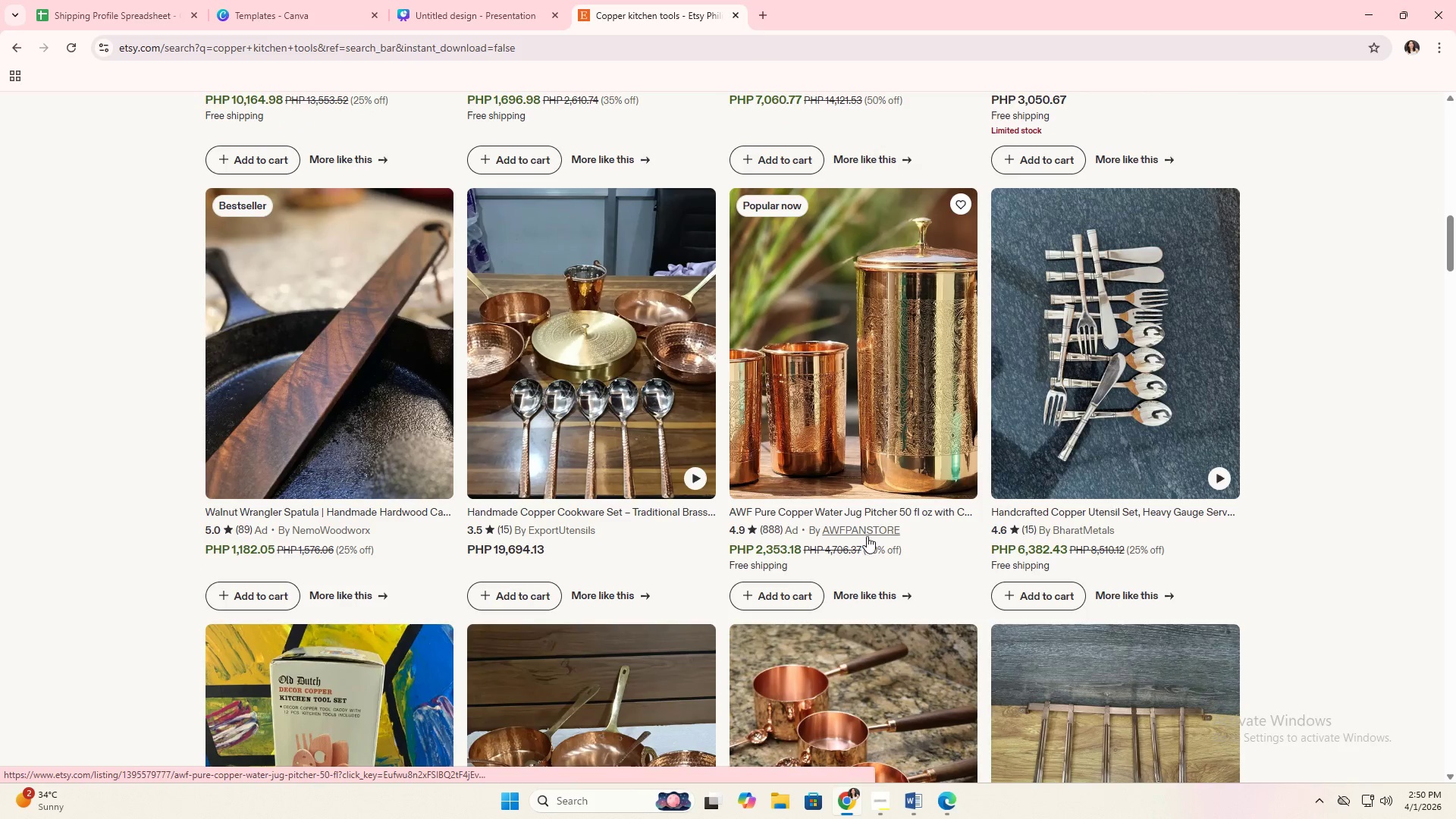 
double_click([487, 652])
 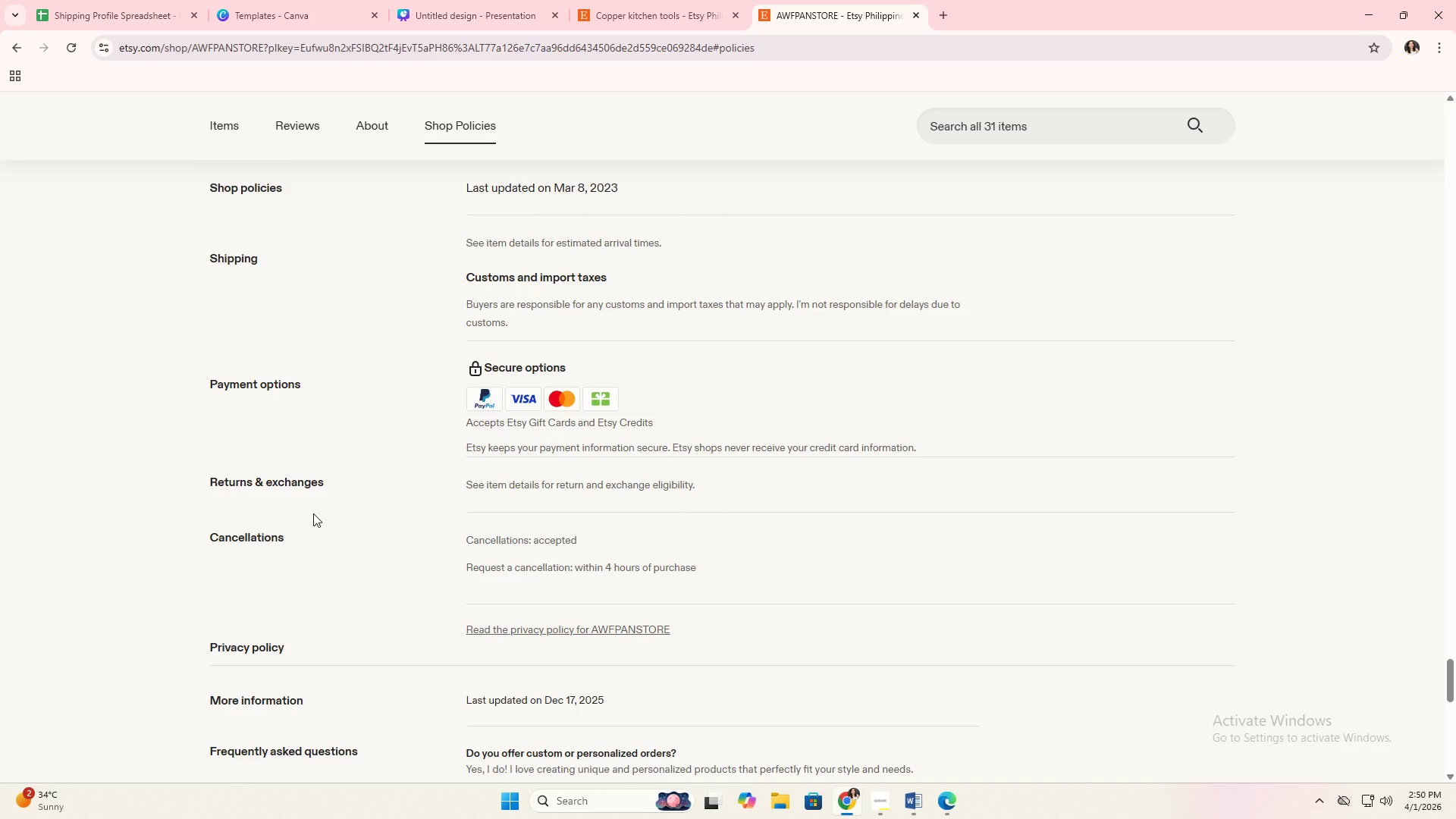 
wait(19.58)
 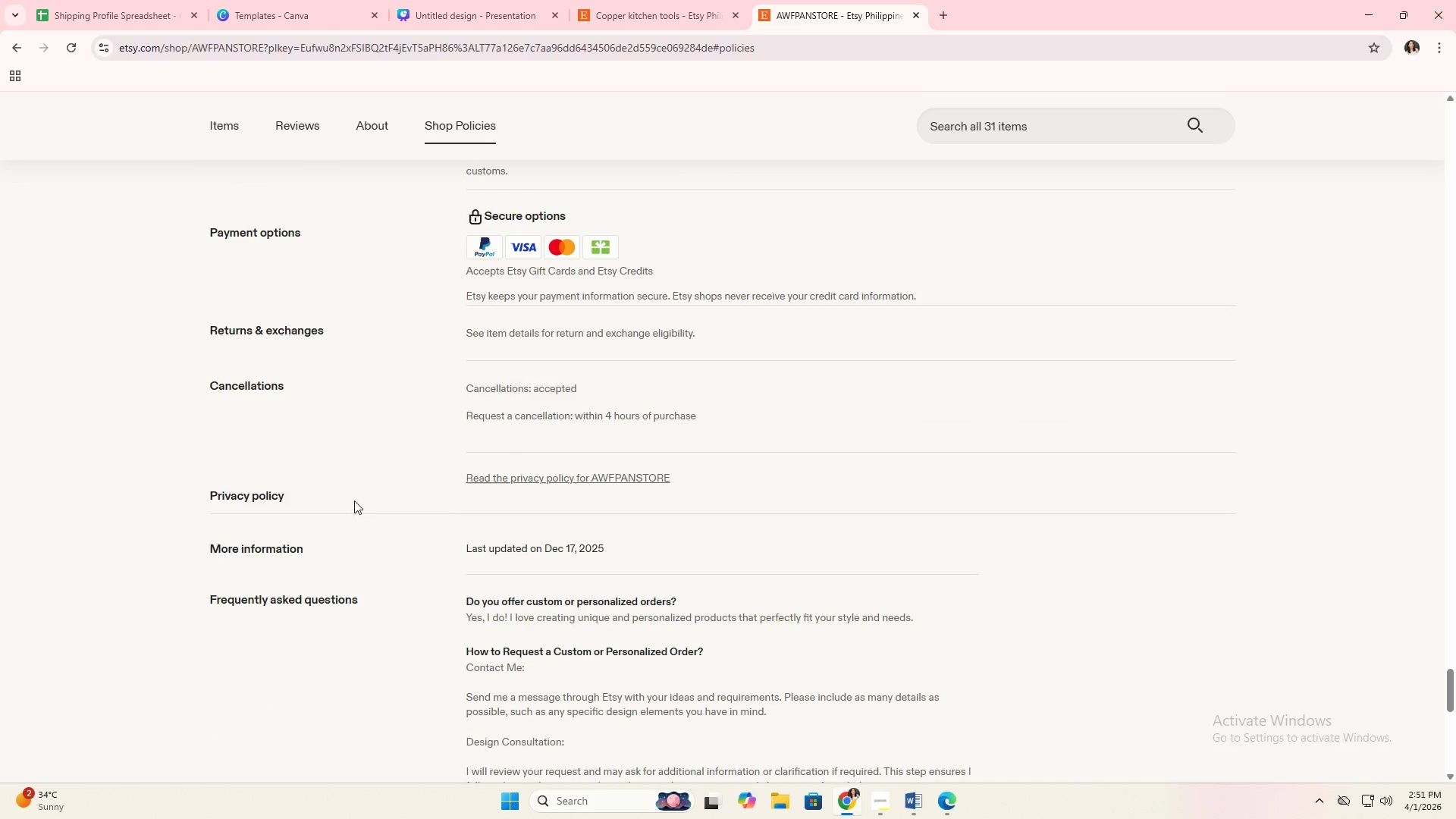 
left_click([704, 0])
 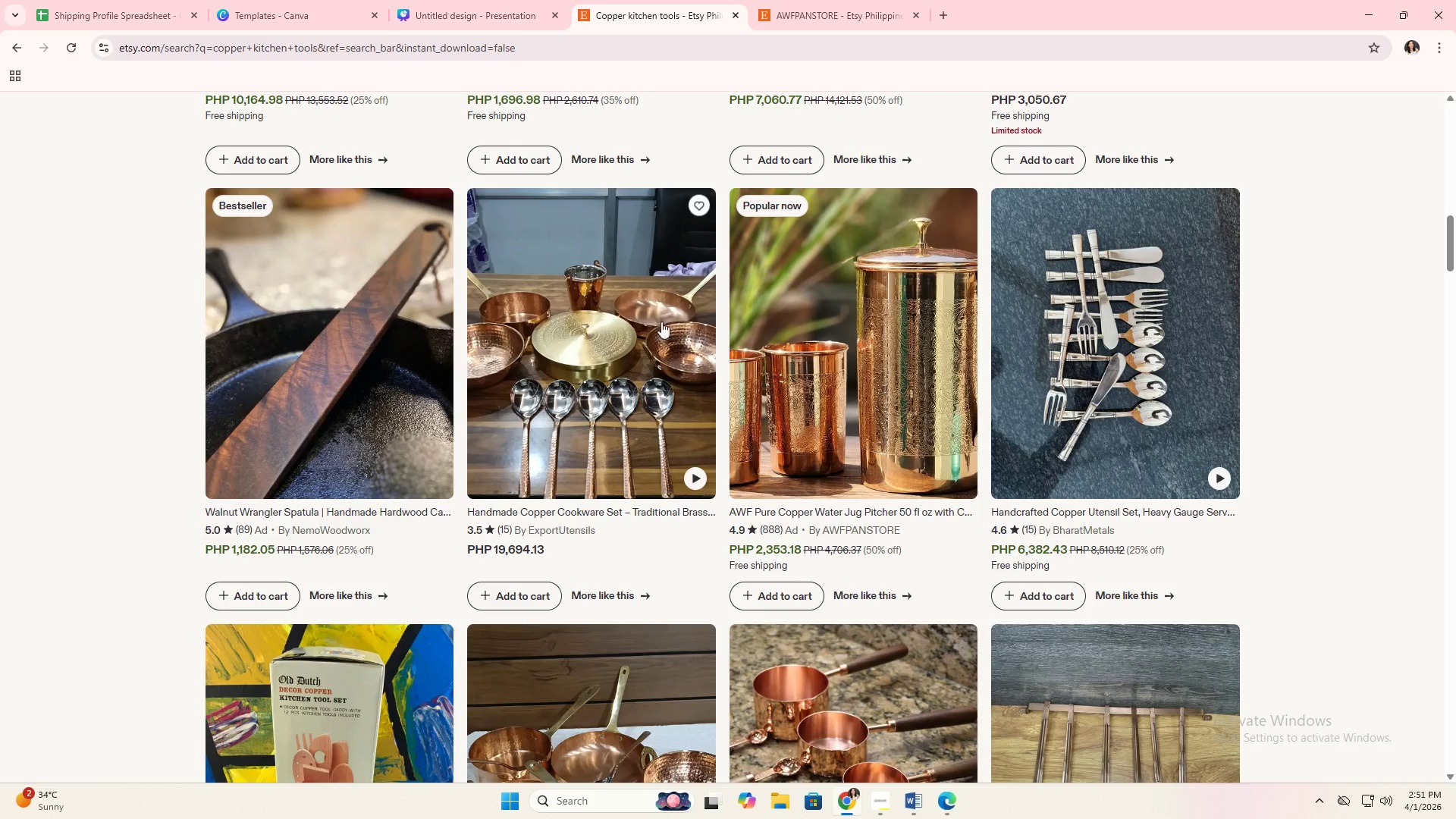 
scroll: coordinate [666, 375], scroll_direction: down, amount: 9.0
 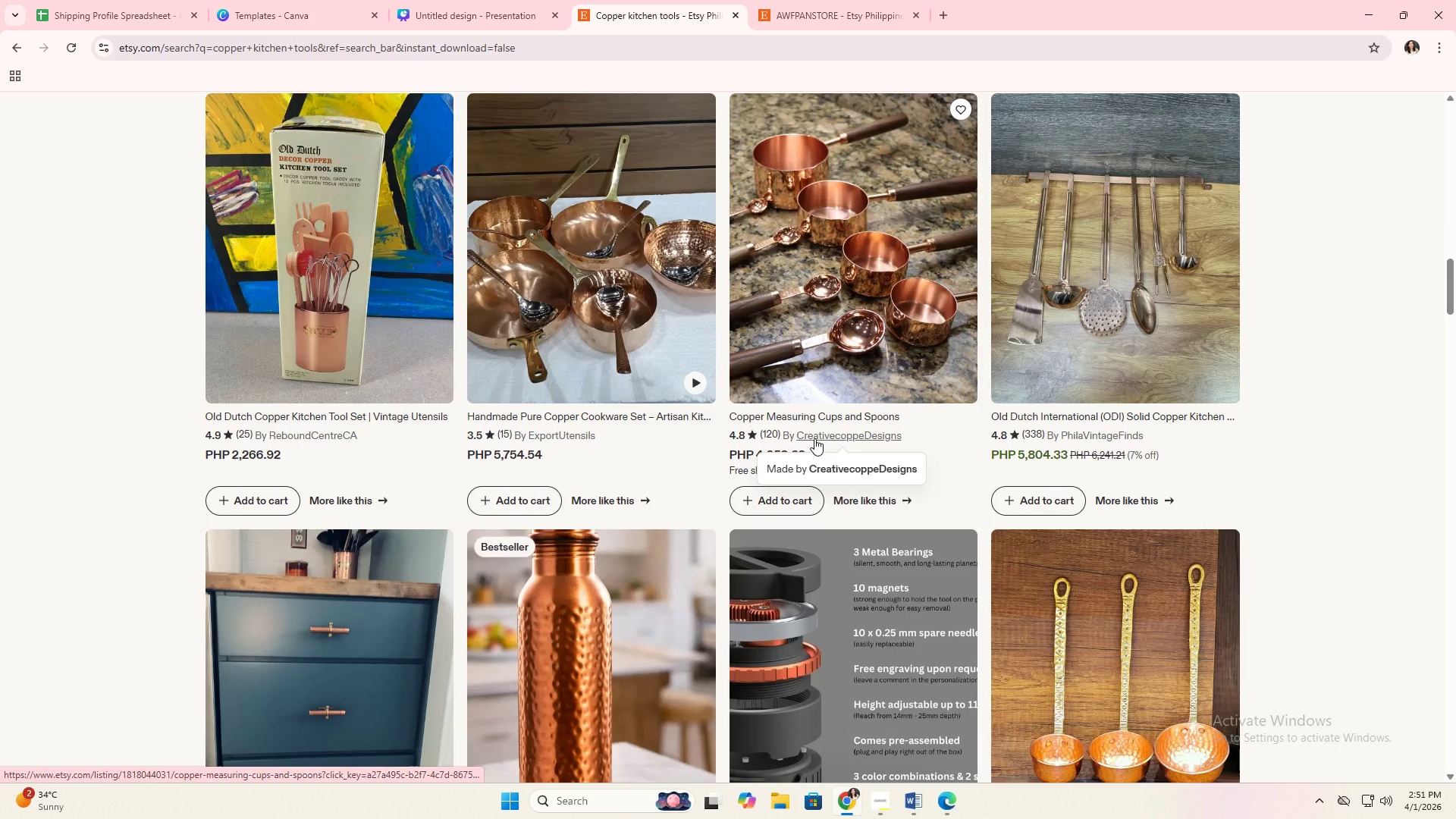 
left_click([589, 570])
 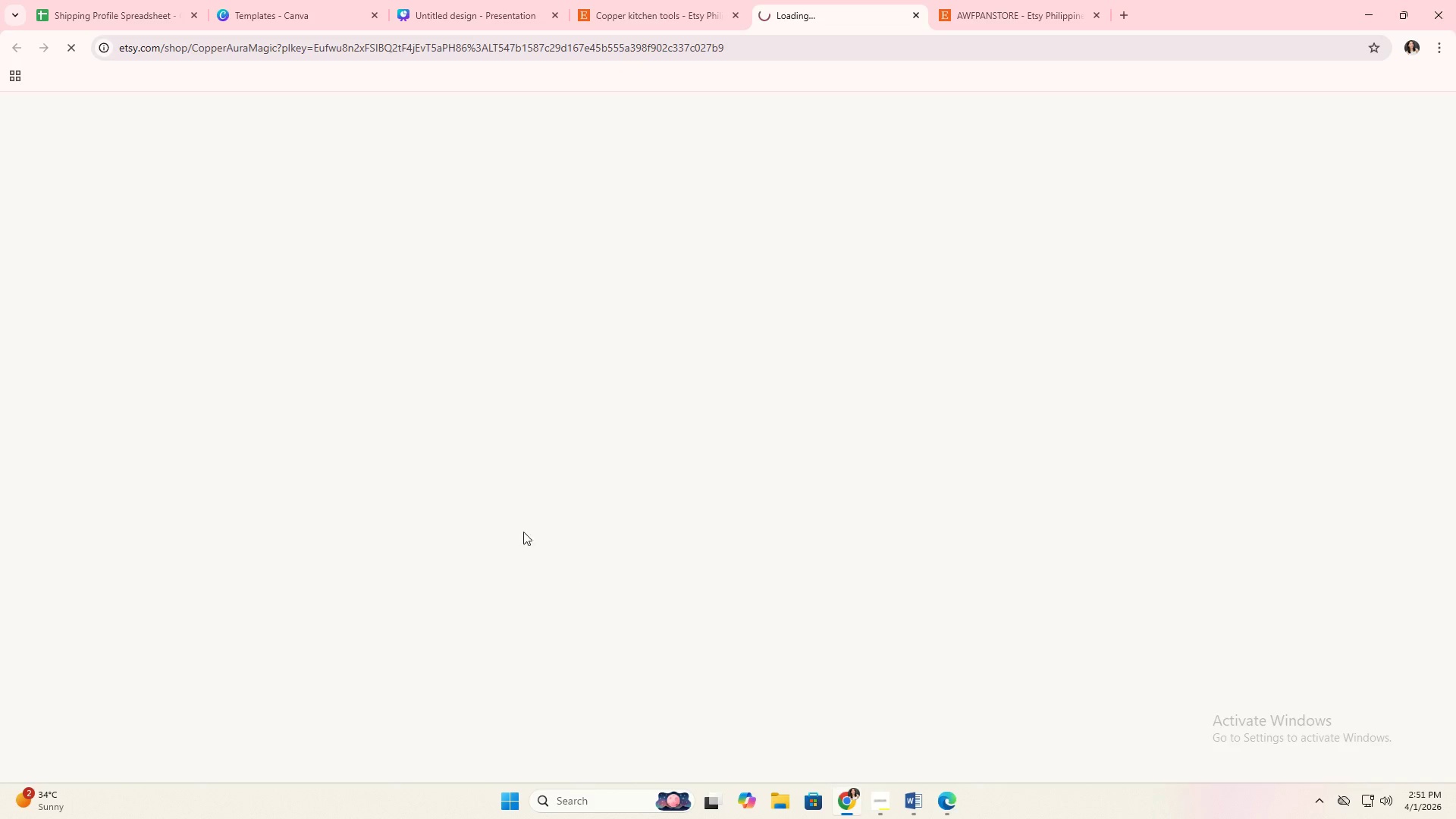 
scroll: coordinate [814, 438], scroll_direction: down, amount: 4.0
 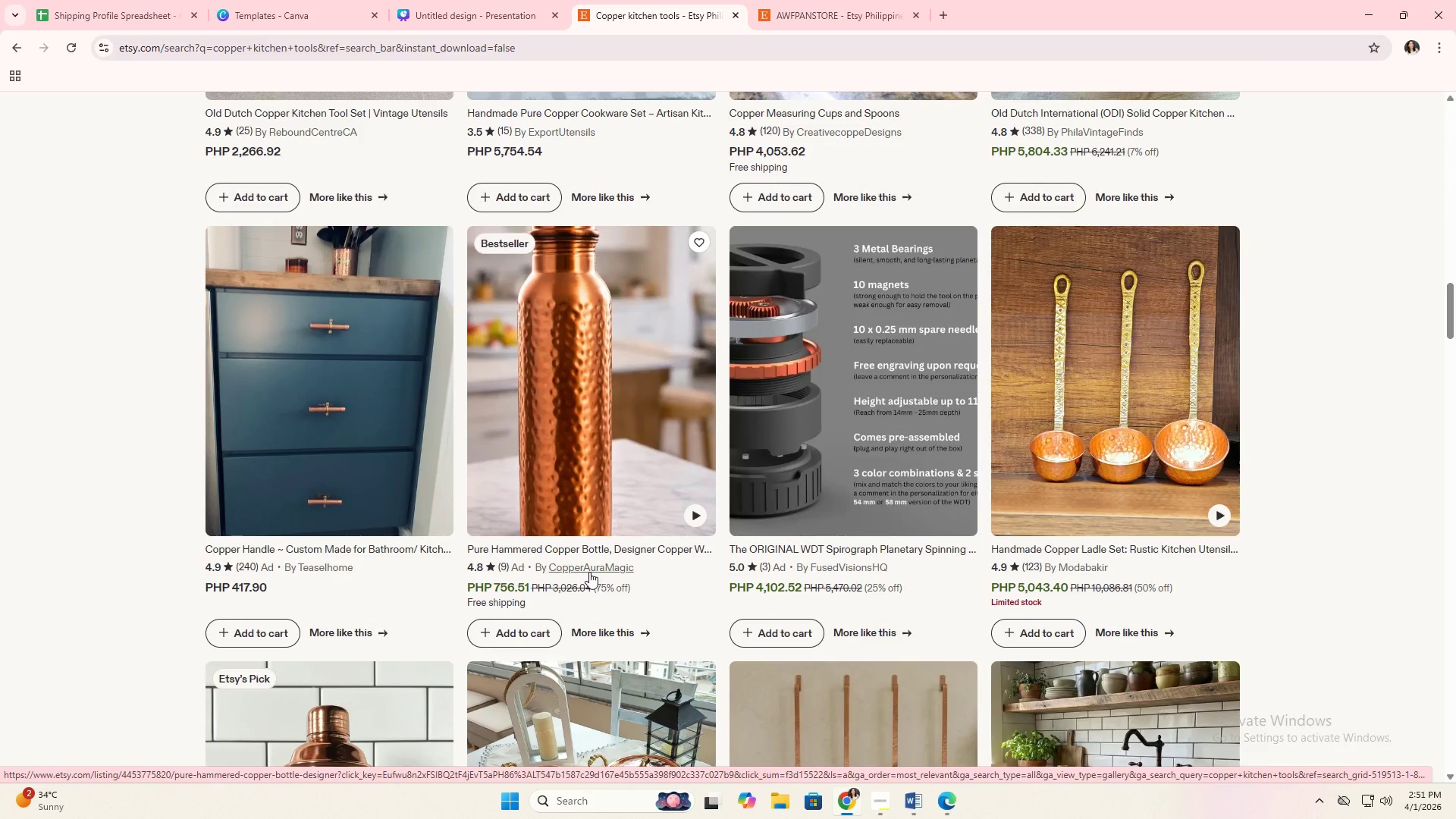 
left_click([438, 323])
 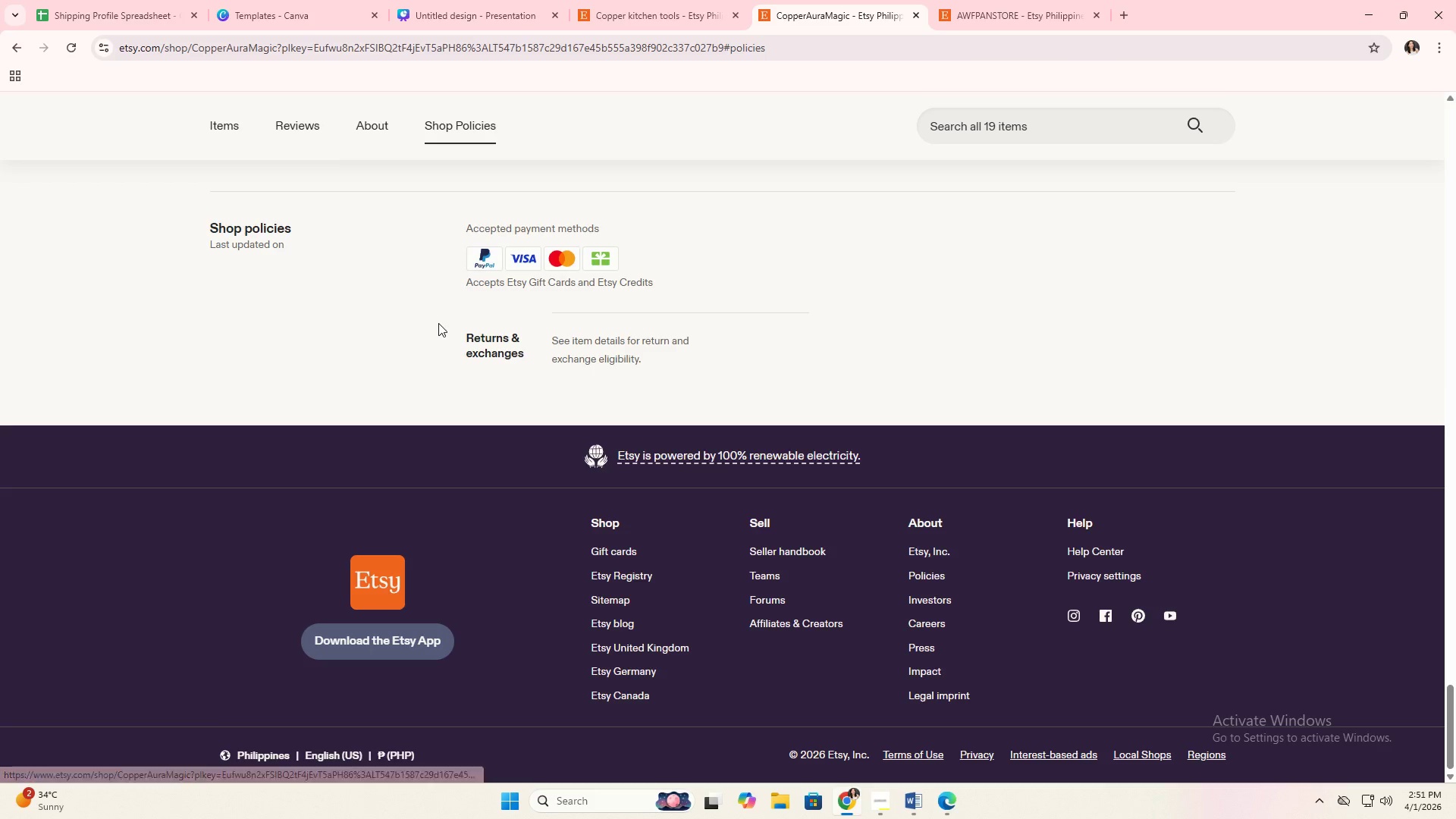 
scroll: coordinate [447, 463], scroll_direction: down, amount: 2.0
 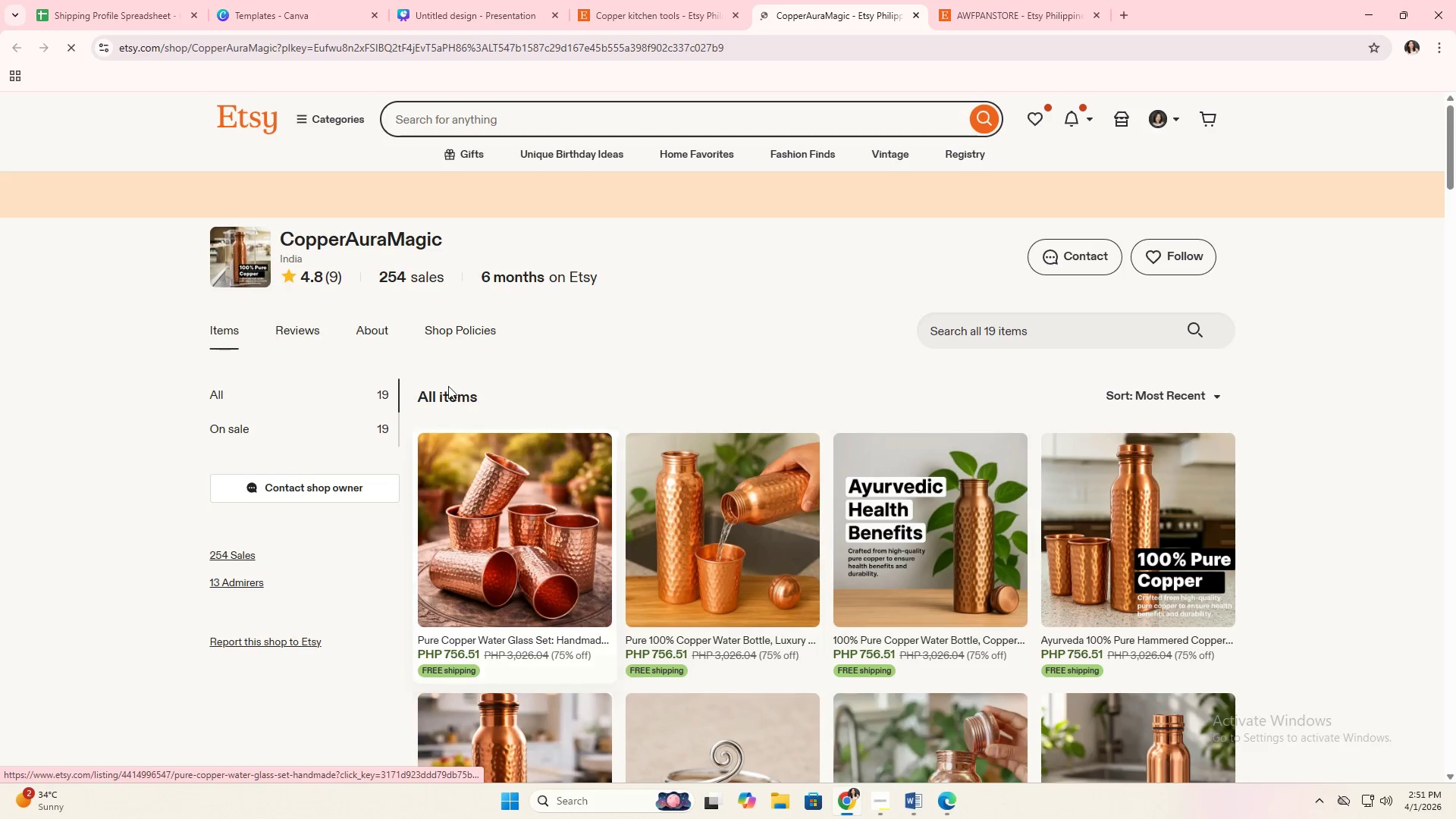 
left_click([229, 147])
 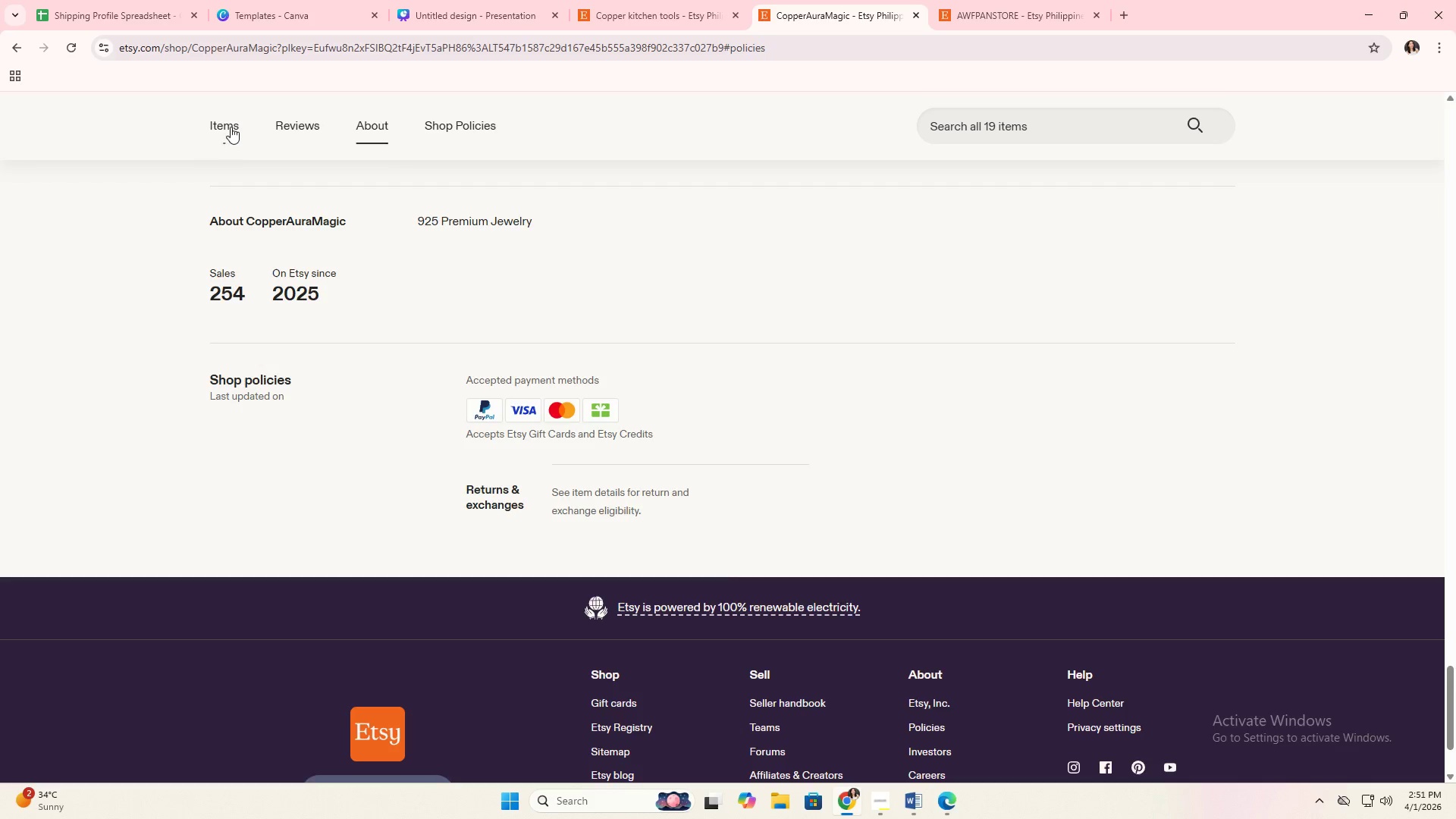 
scroll: coordinate [438, 323], scroll_direction: up, amount: 2.0
 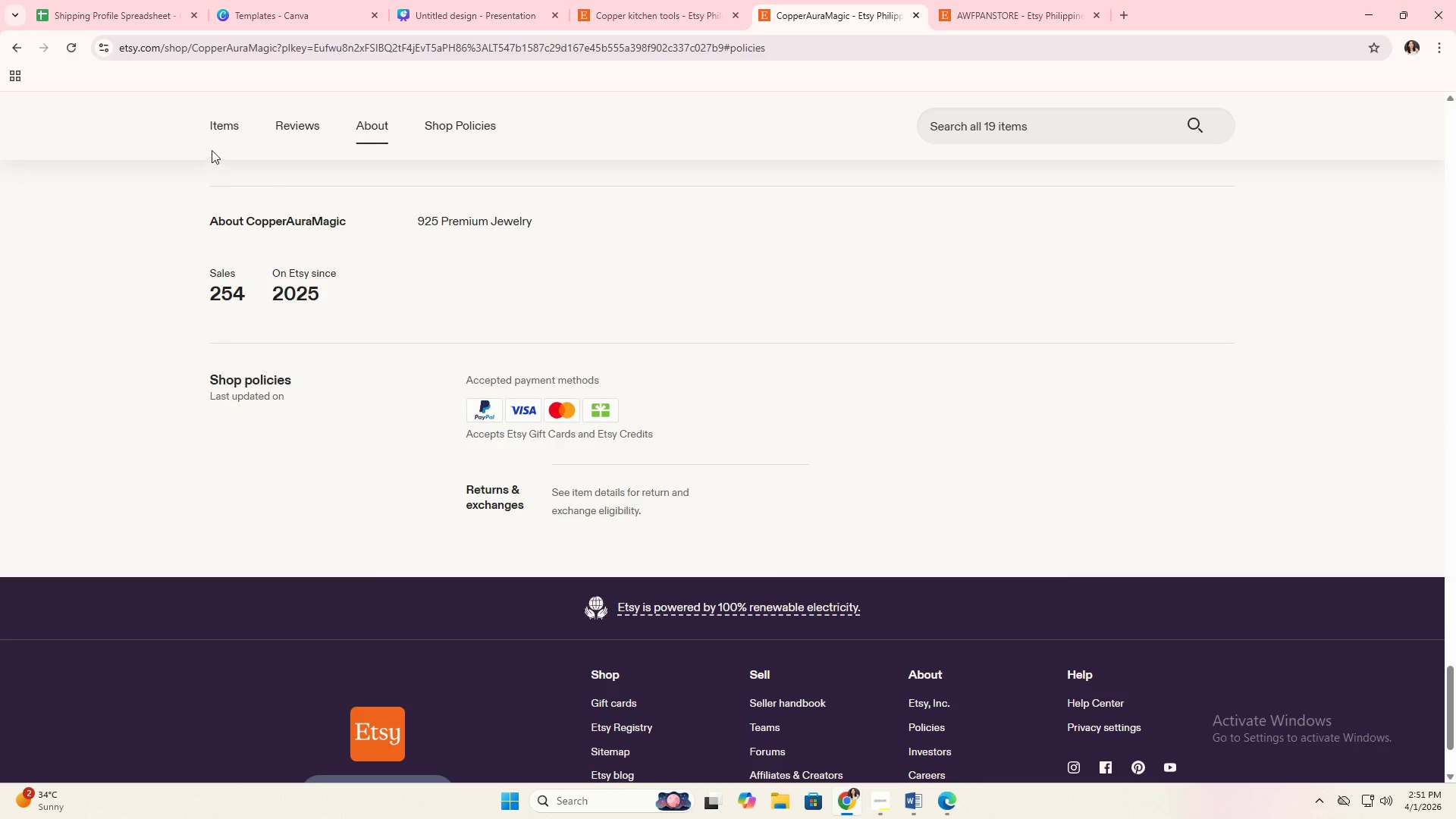 
double_click([231, 127])
 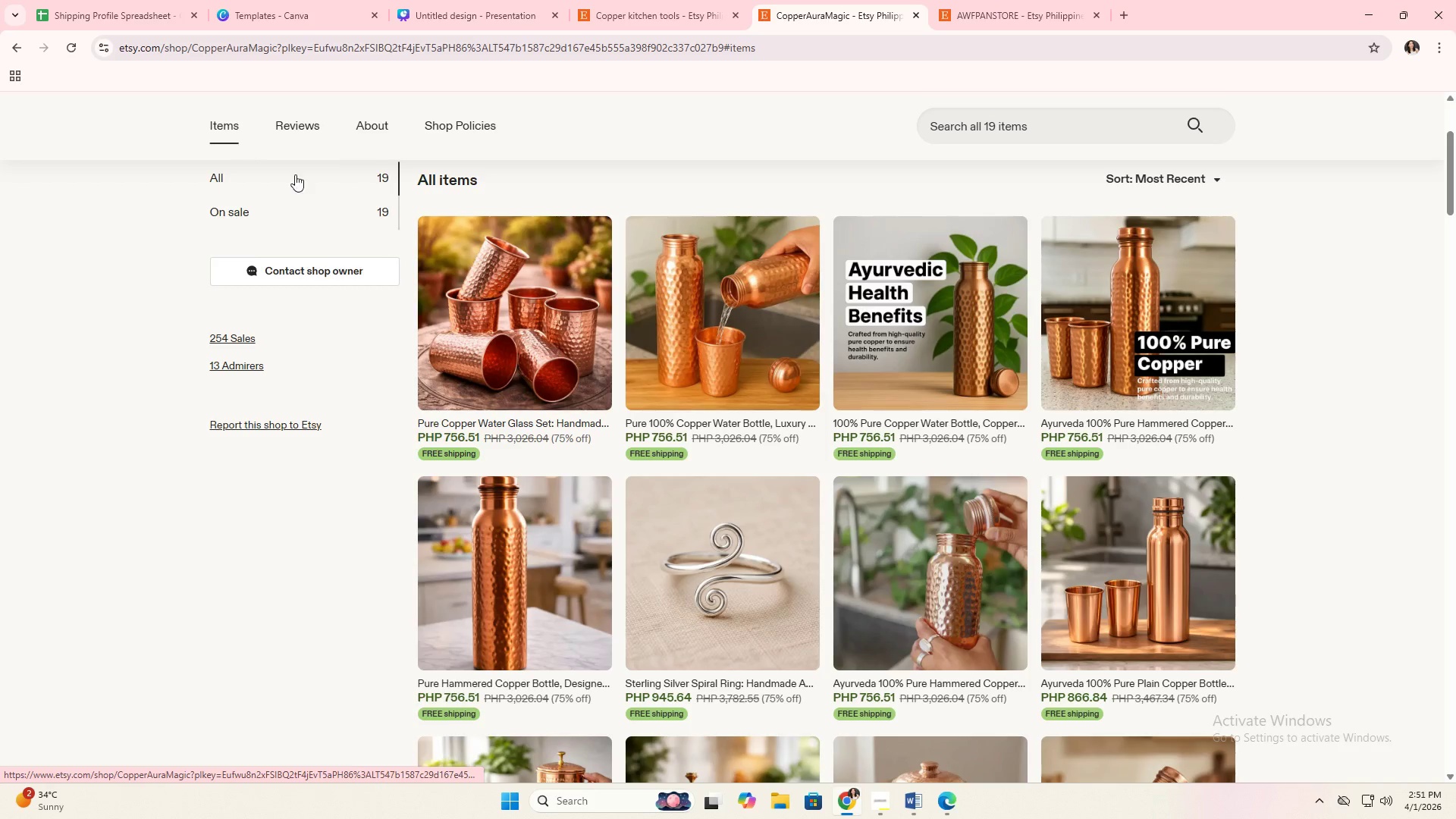 
scroll: coordinate [327, 199], scroll_direction: up, amount: 4.0
 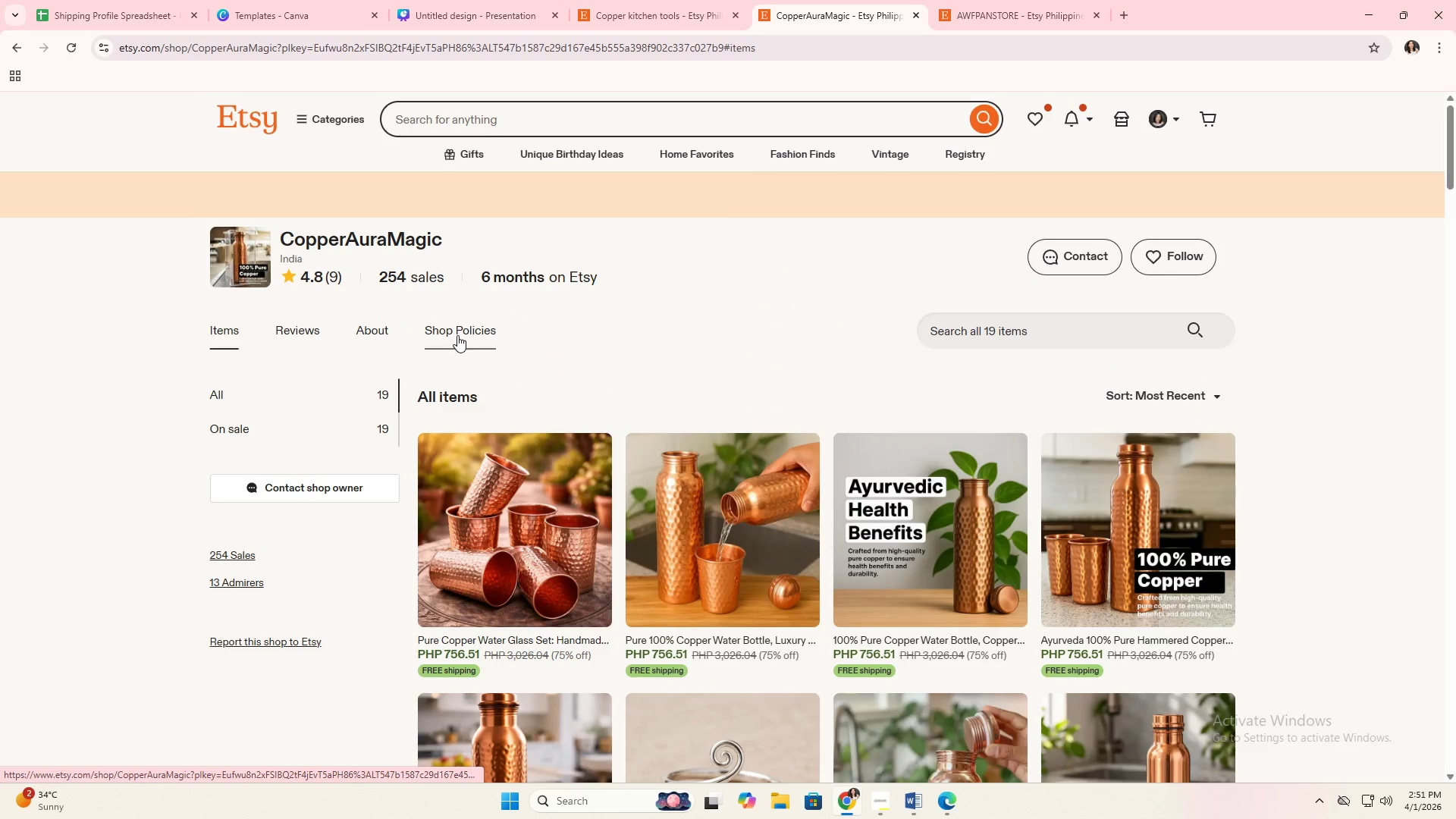 
left_click([457, 335])
 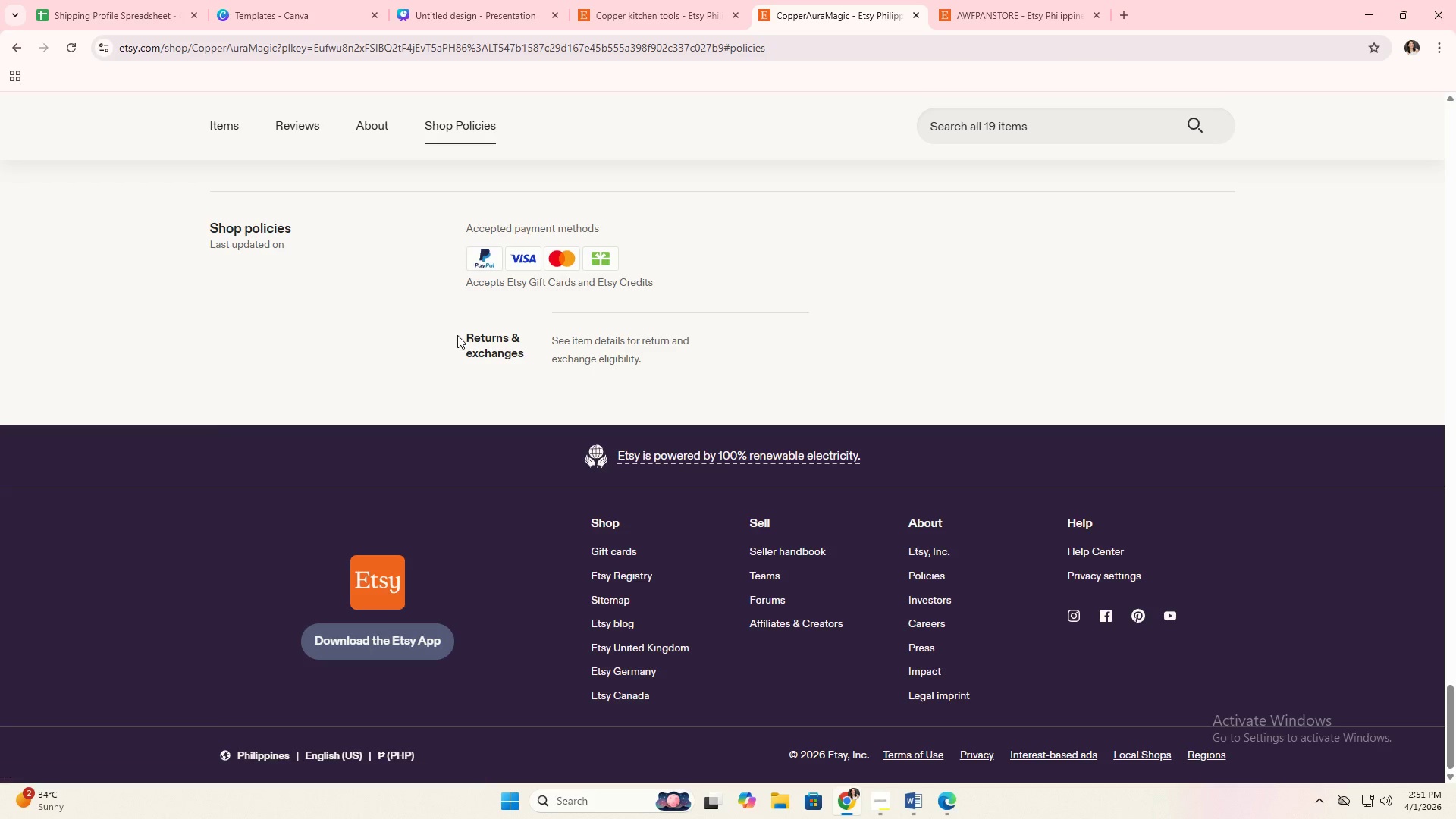 
scroll: coordinate [479, 337], scroll_direction: up, amount: 2.0
 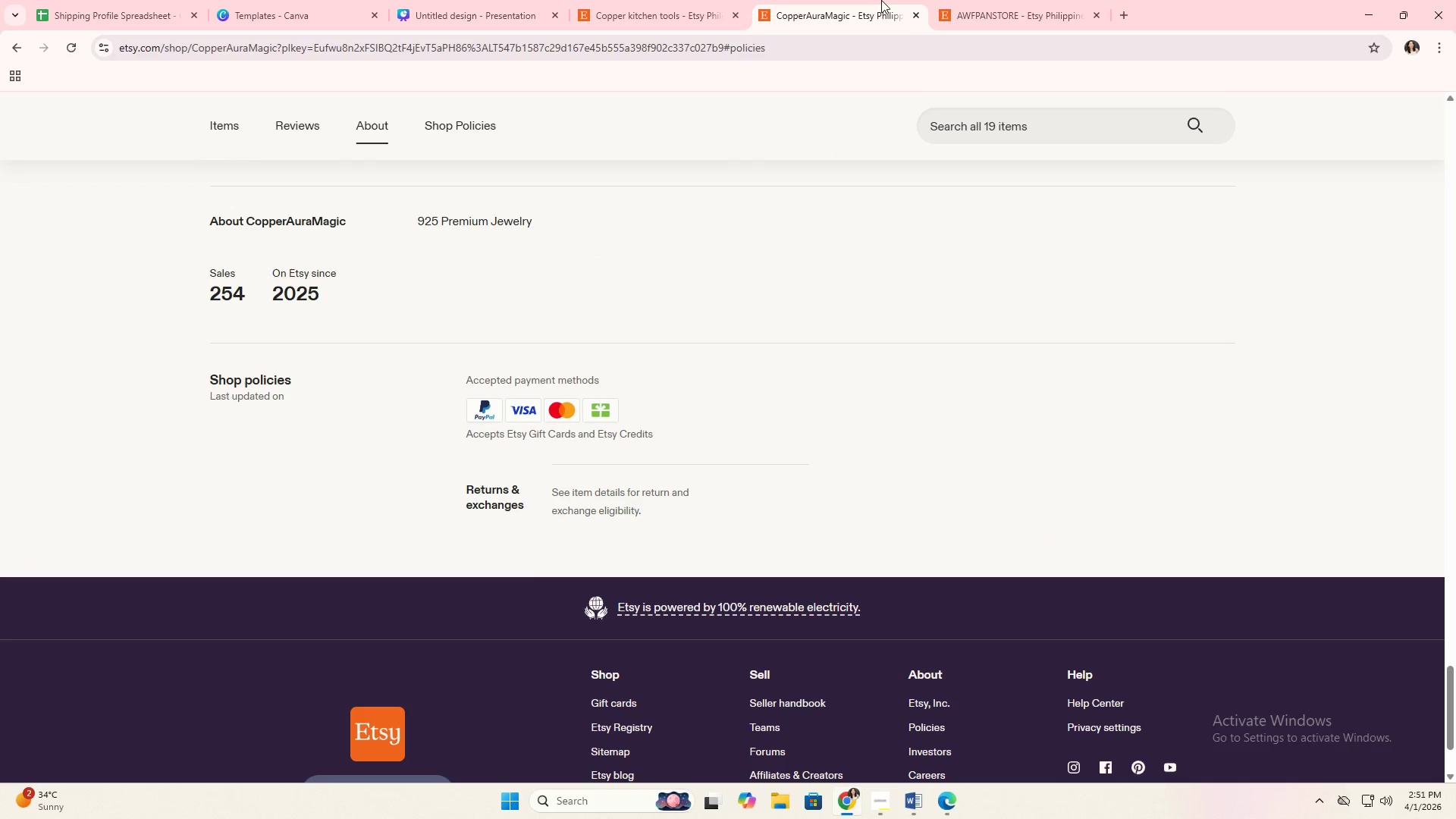 
left_click([920, 20])
 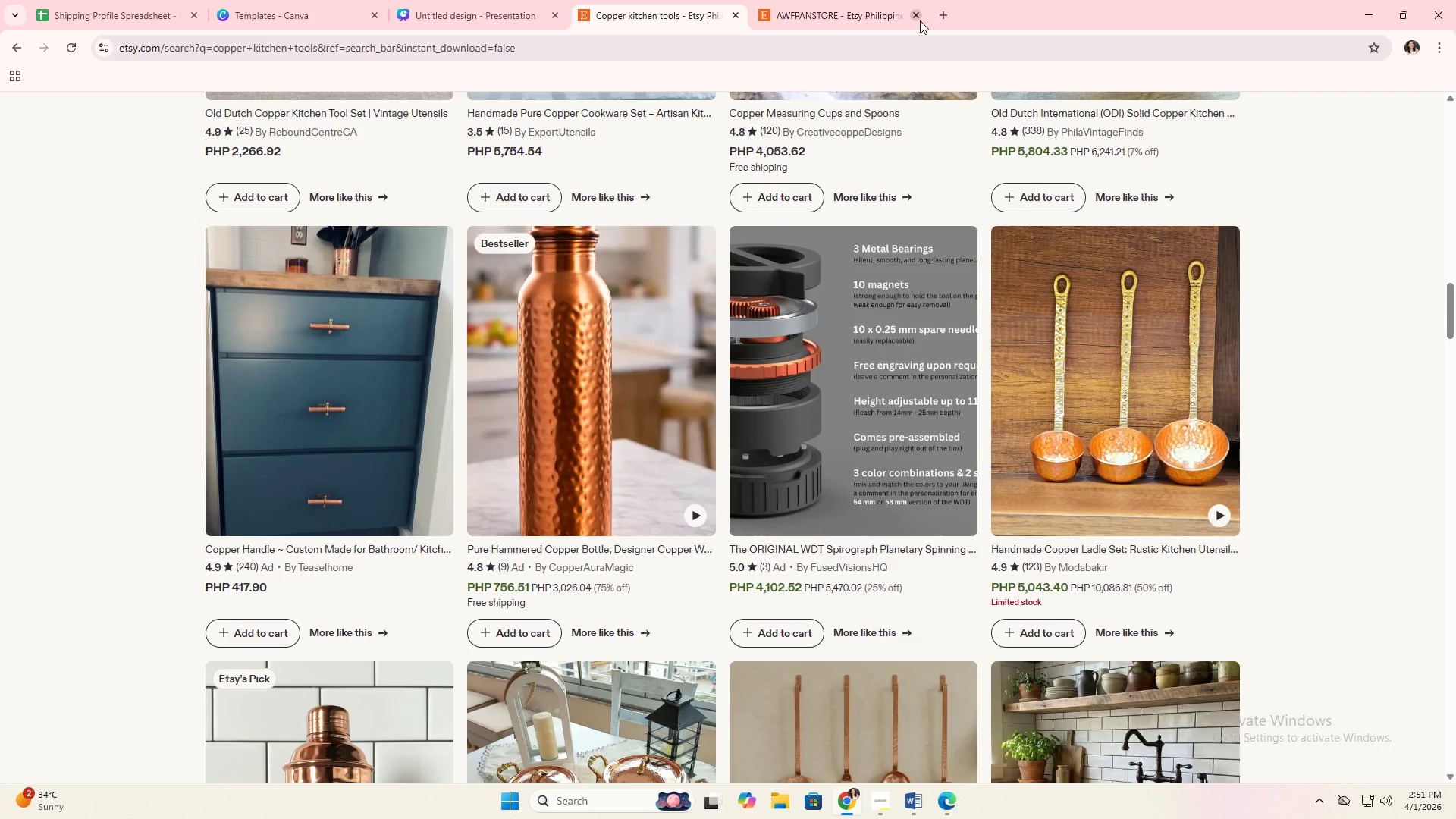 
left_click([920, 20])
 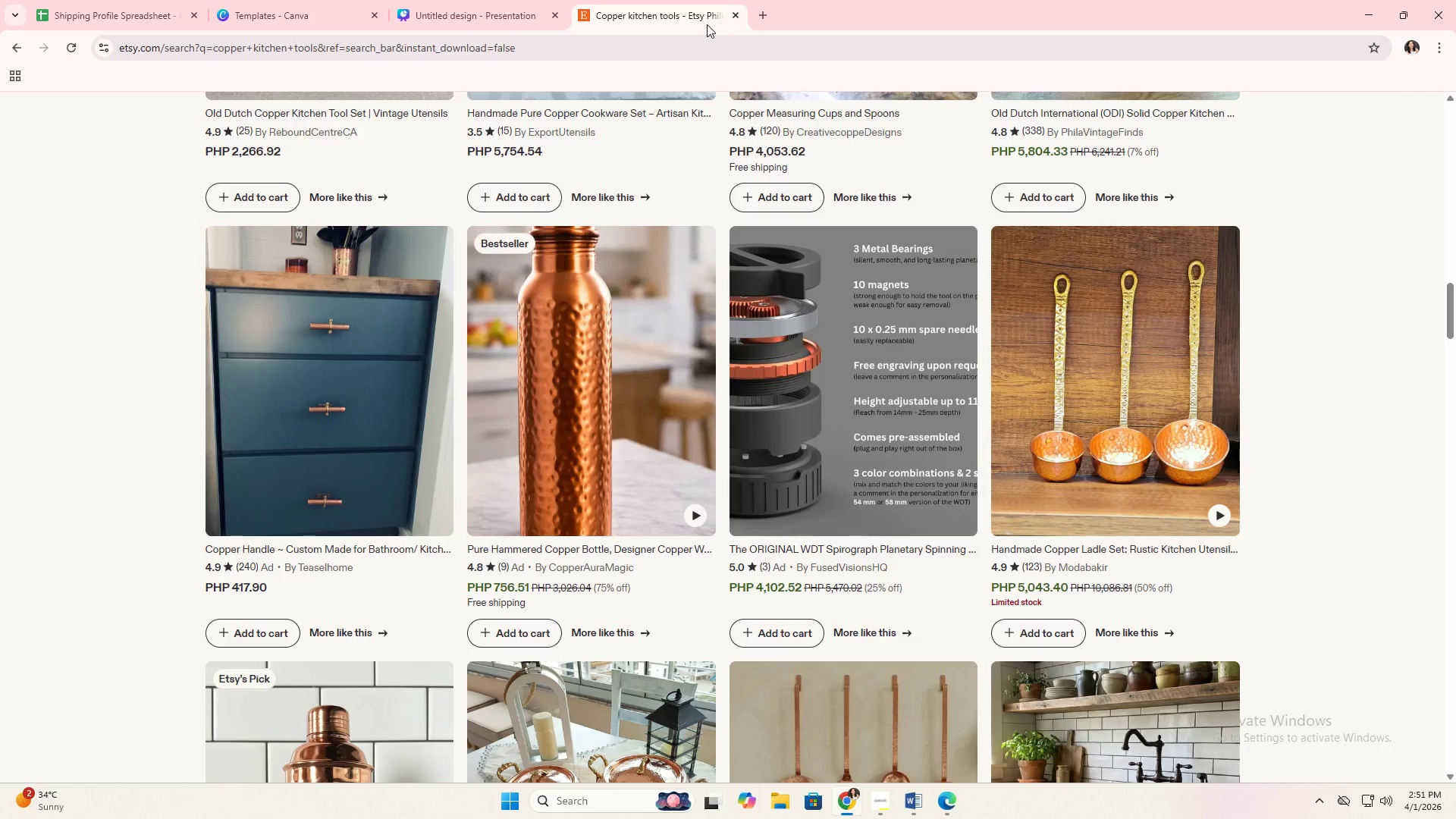 
scroll: coordinate [739, 418], scroll_direction: down, amount: 8.0
 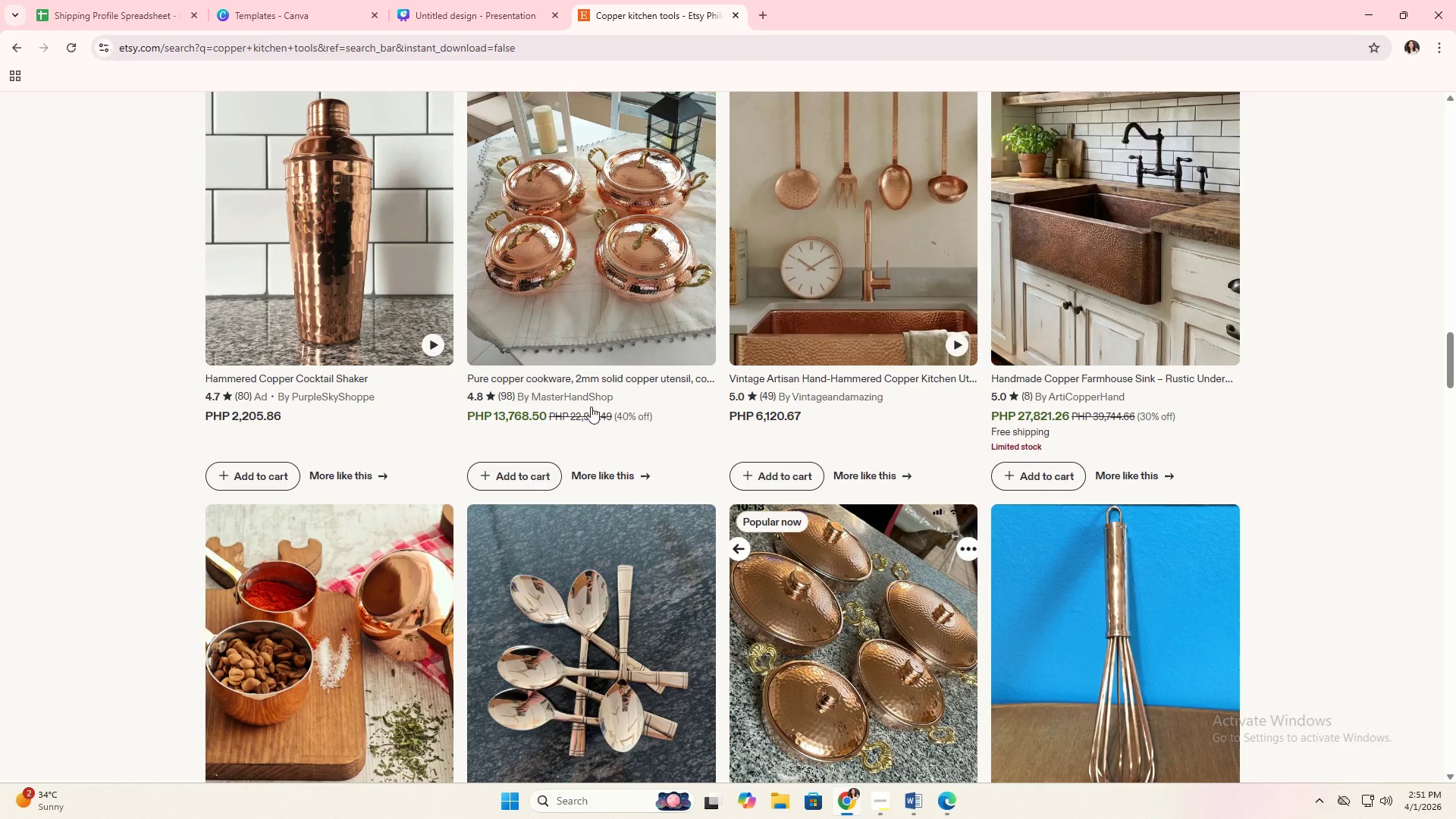 
left_click([589, 396])
 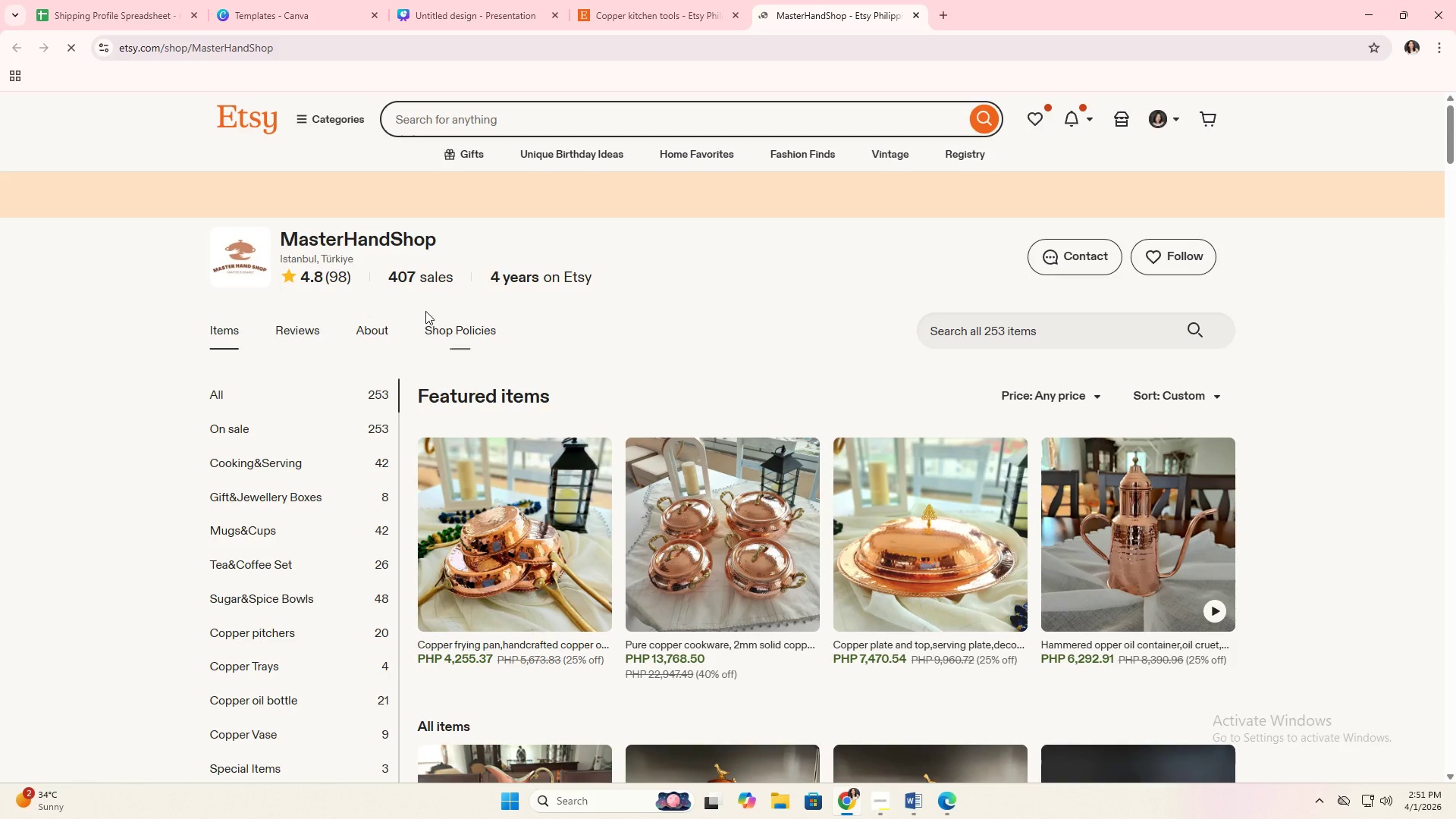 
left_click([447, 326])
 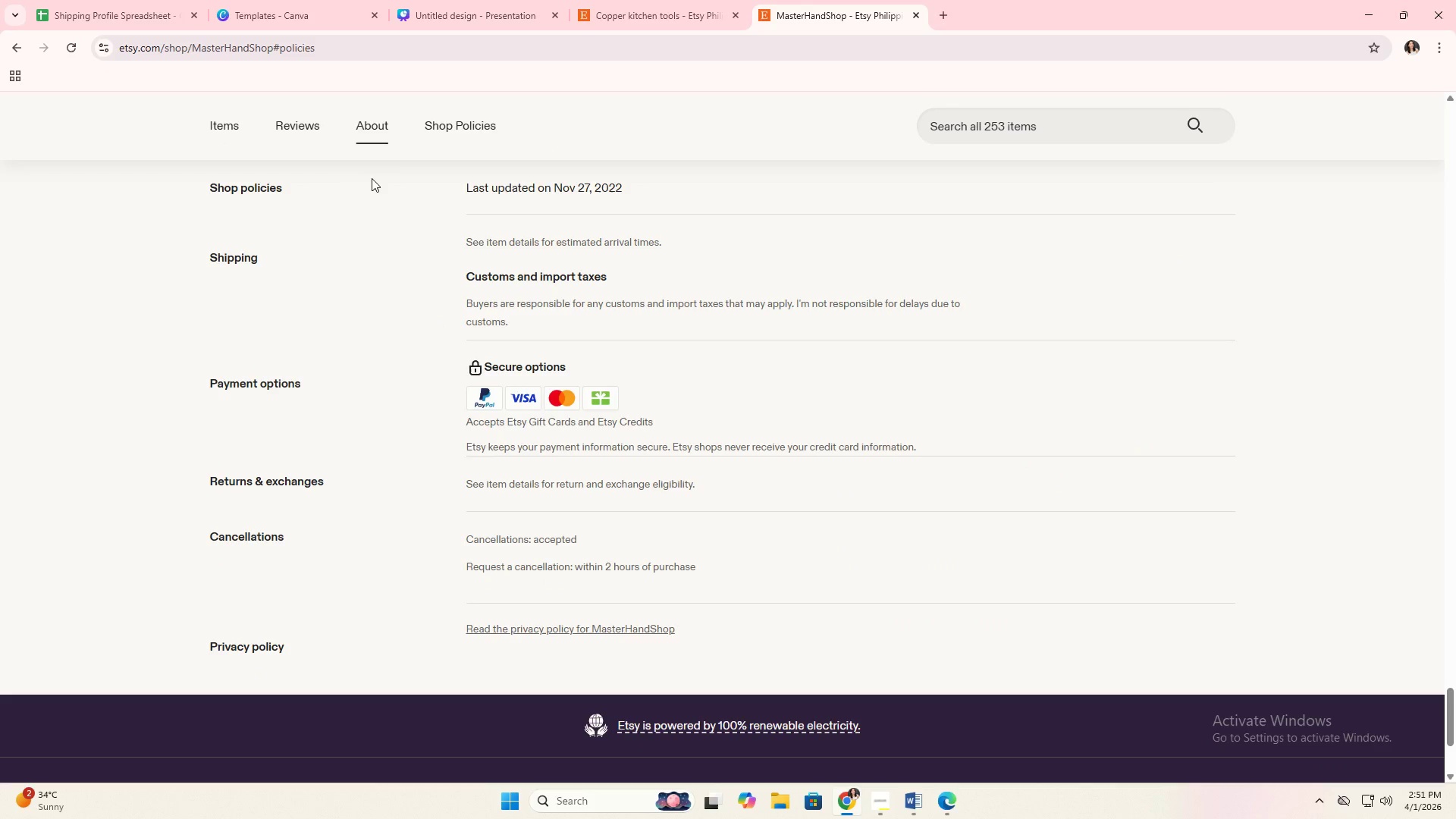 
key(Alt+AltLeft)
 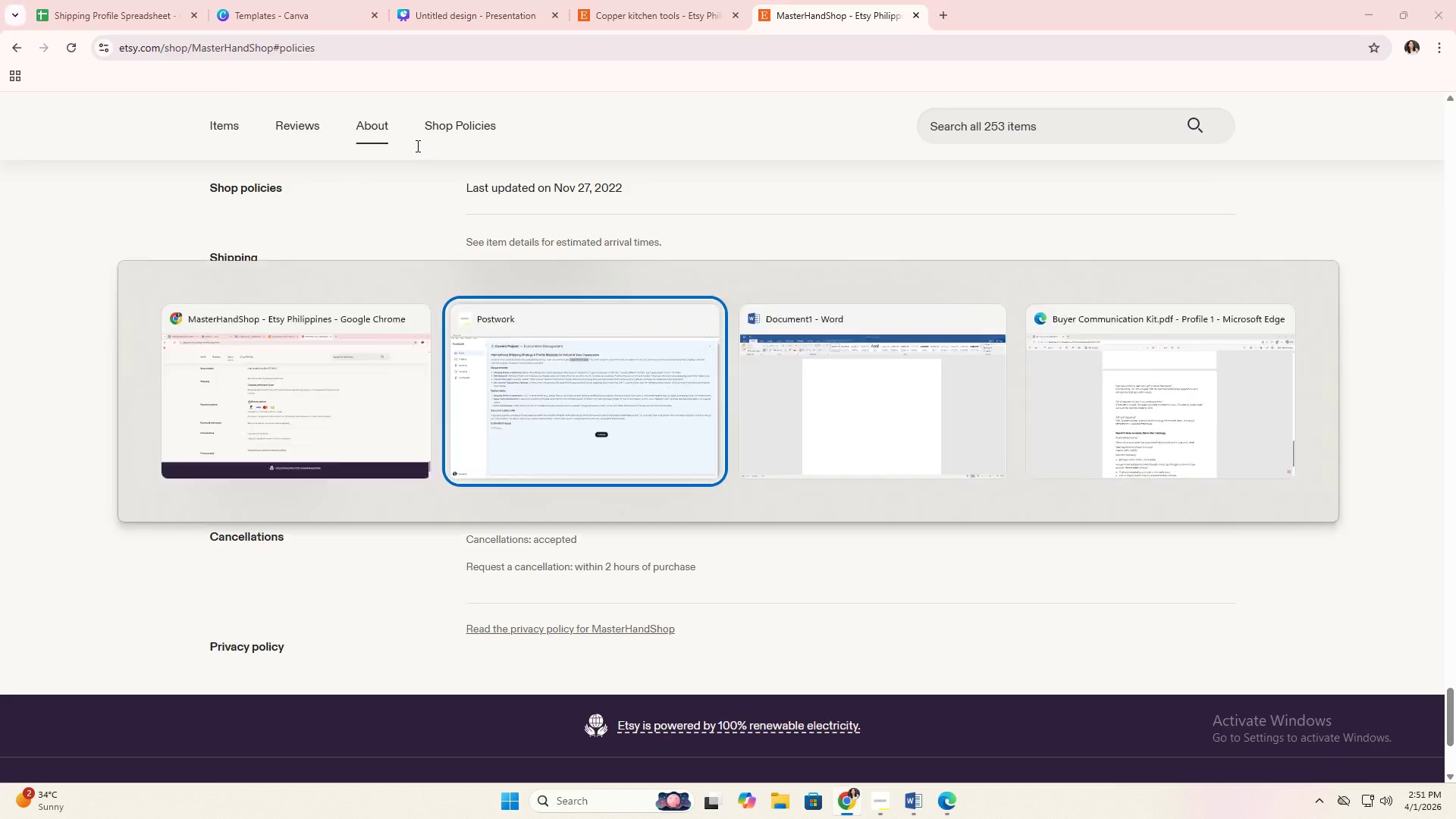 
key(Alt+Tab)